 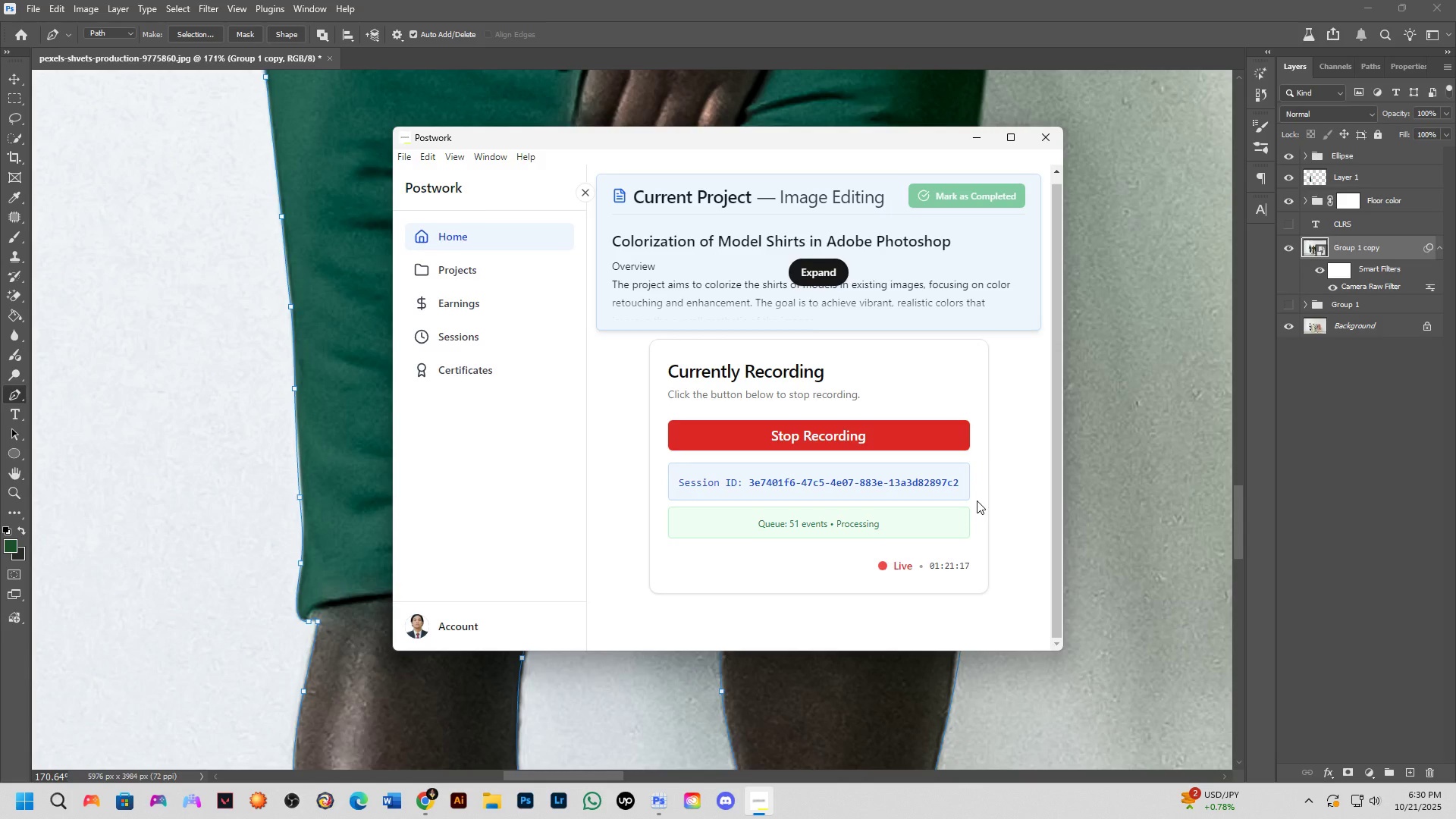 
key(Alt+Tab)
 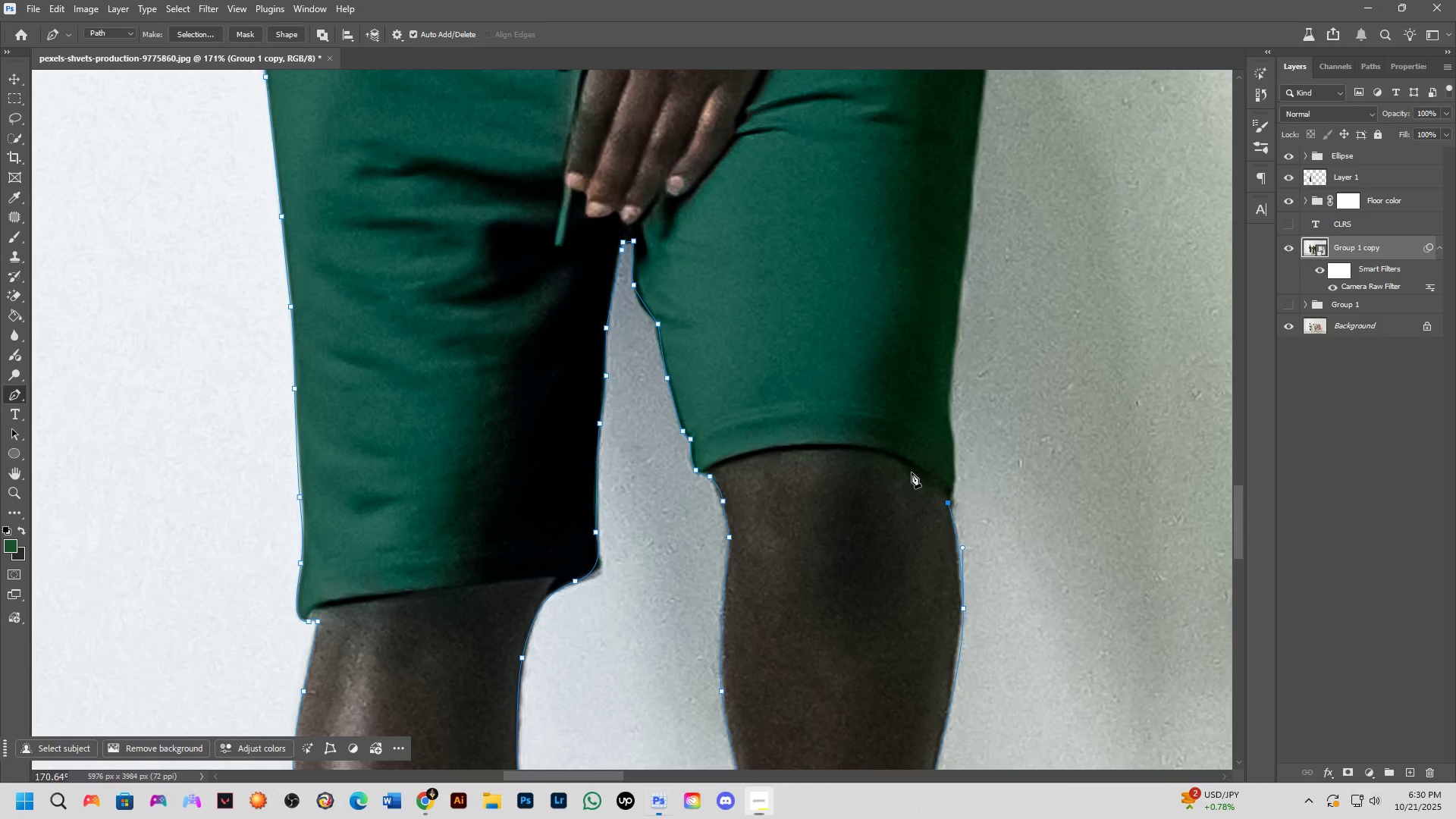 
hold_key(key=Space, duration=0.52)
 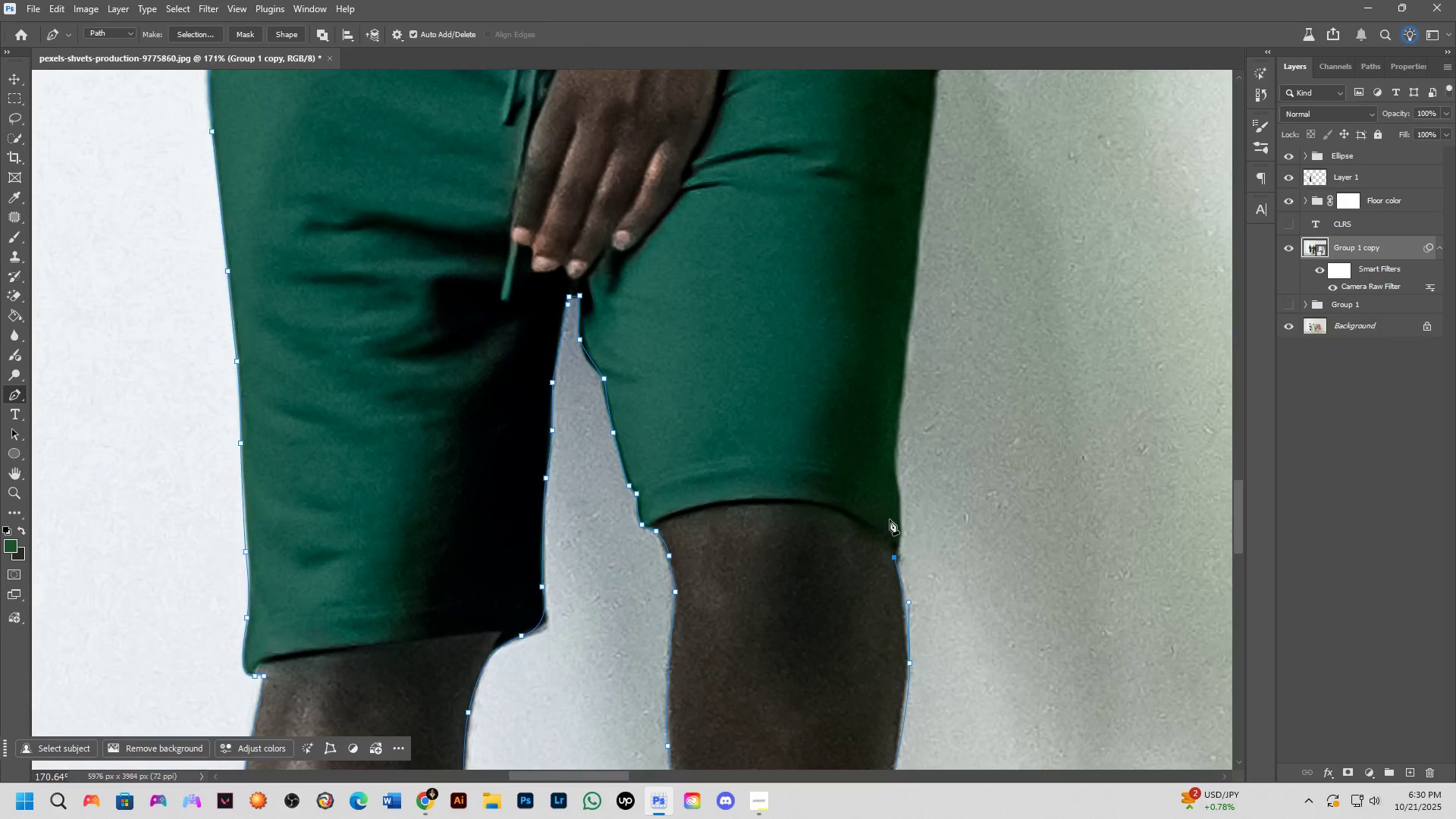 
scroll: coordinate [890, 519], scroll_direction: up, amount: 2.0
 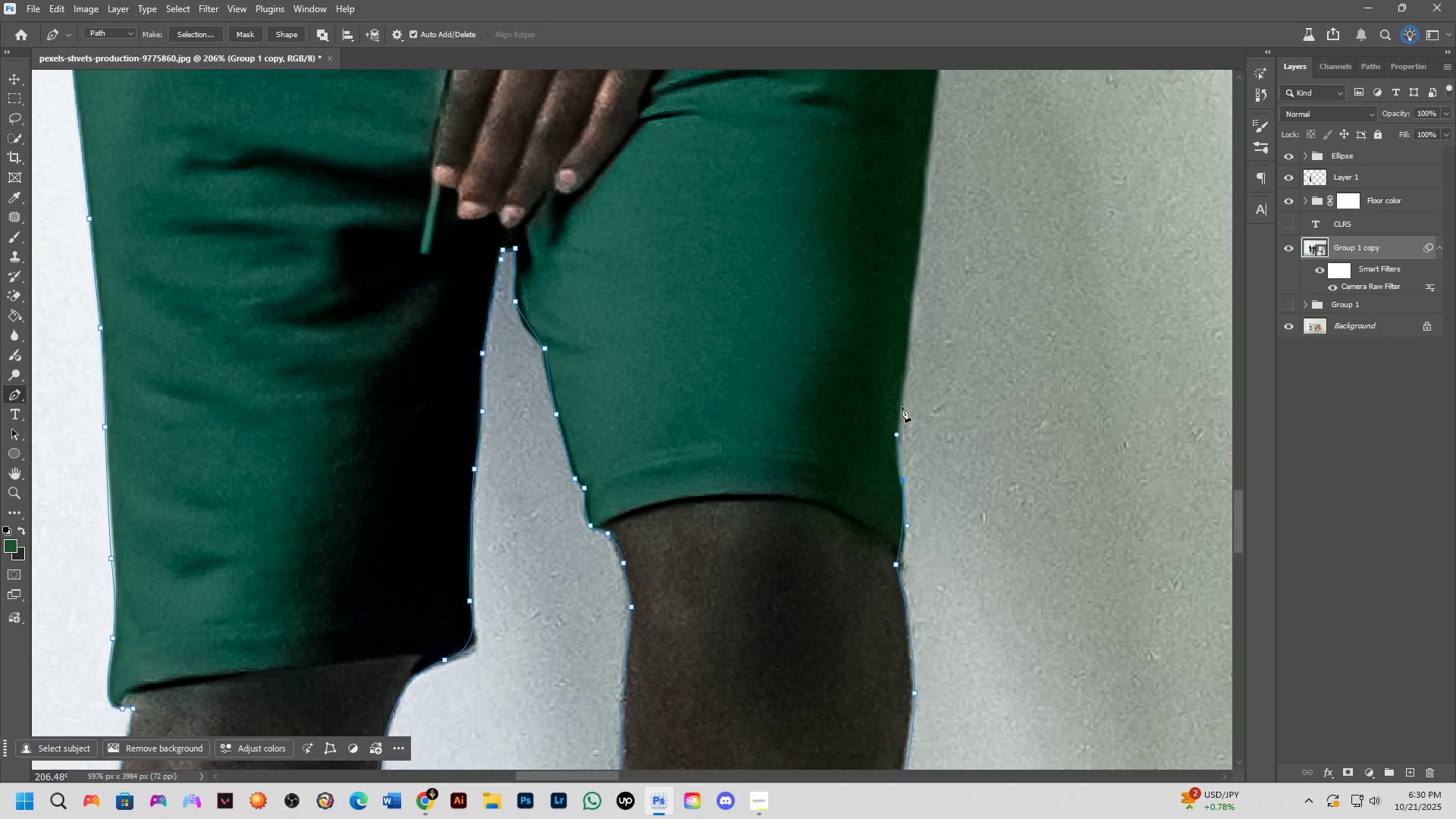 
left_click([912, 301])
 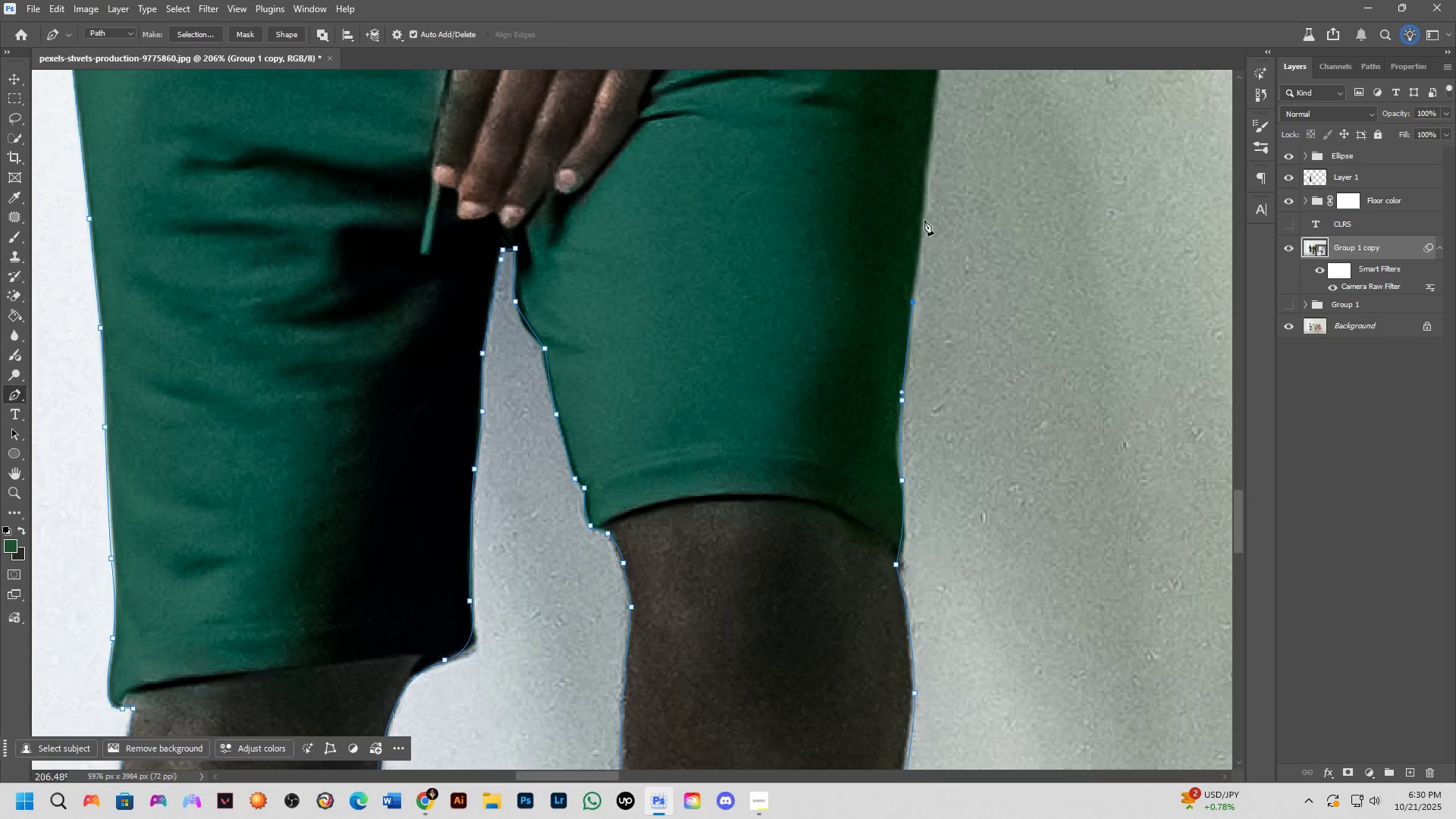 
left_click([924, 209])
 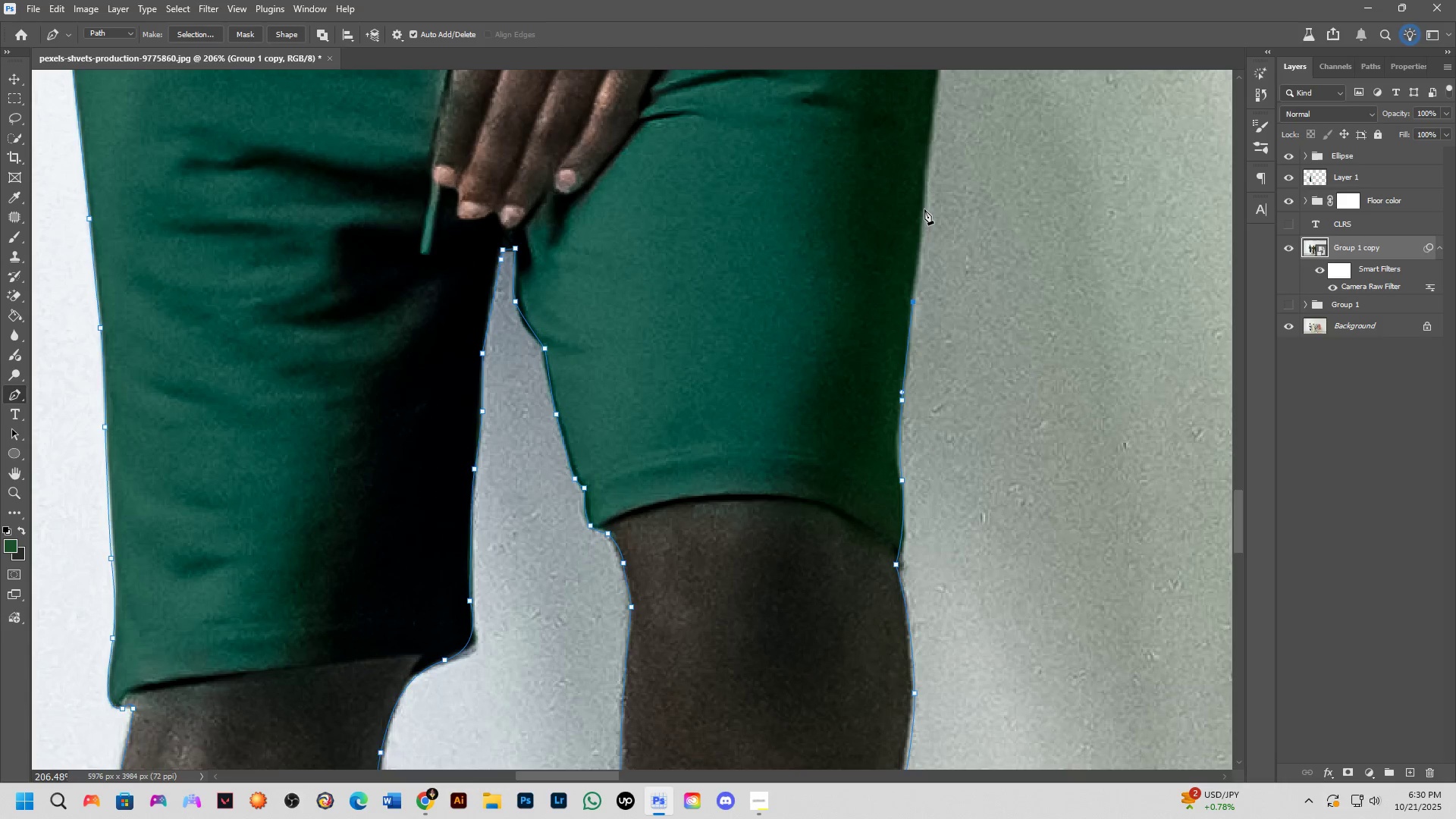 
hold_key(key=Space, duration=1.5)
 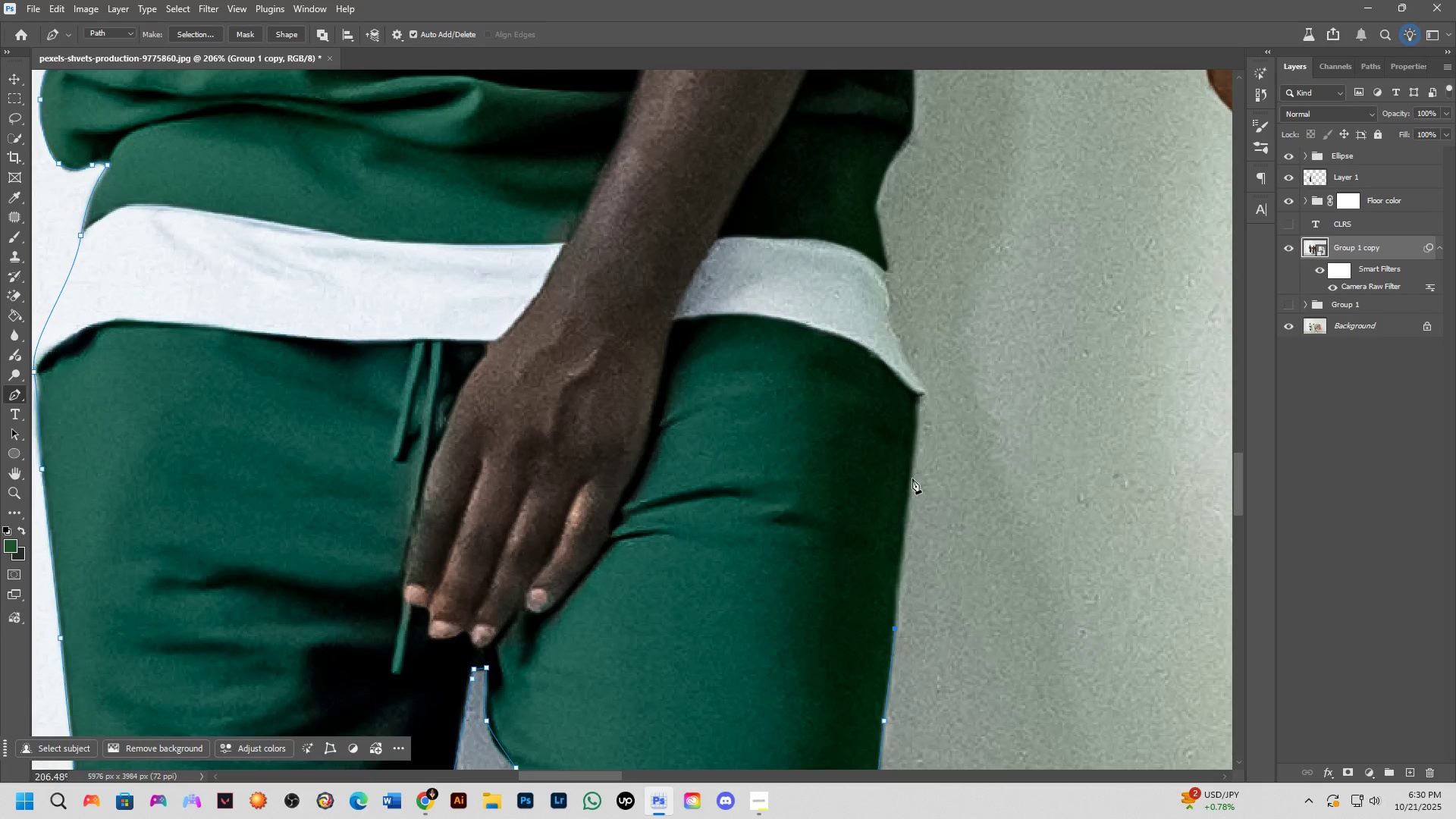 
key(Space)
 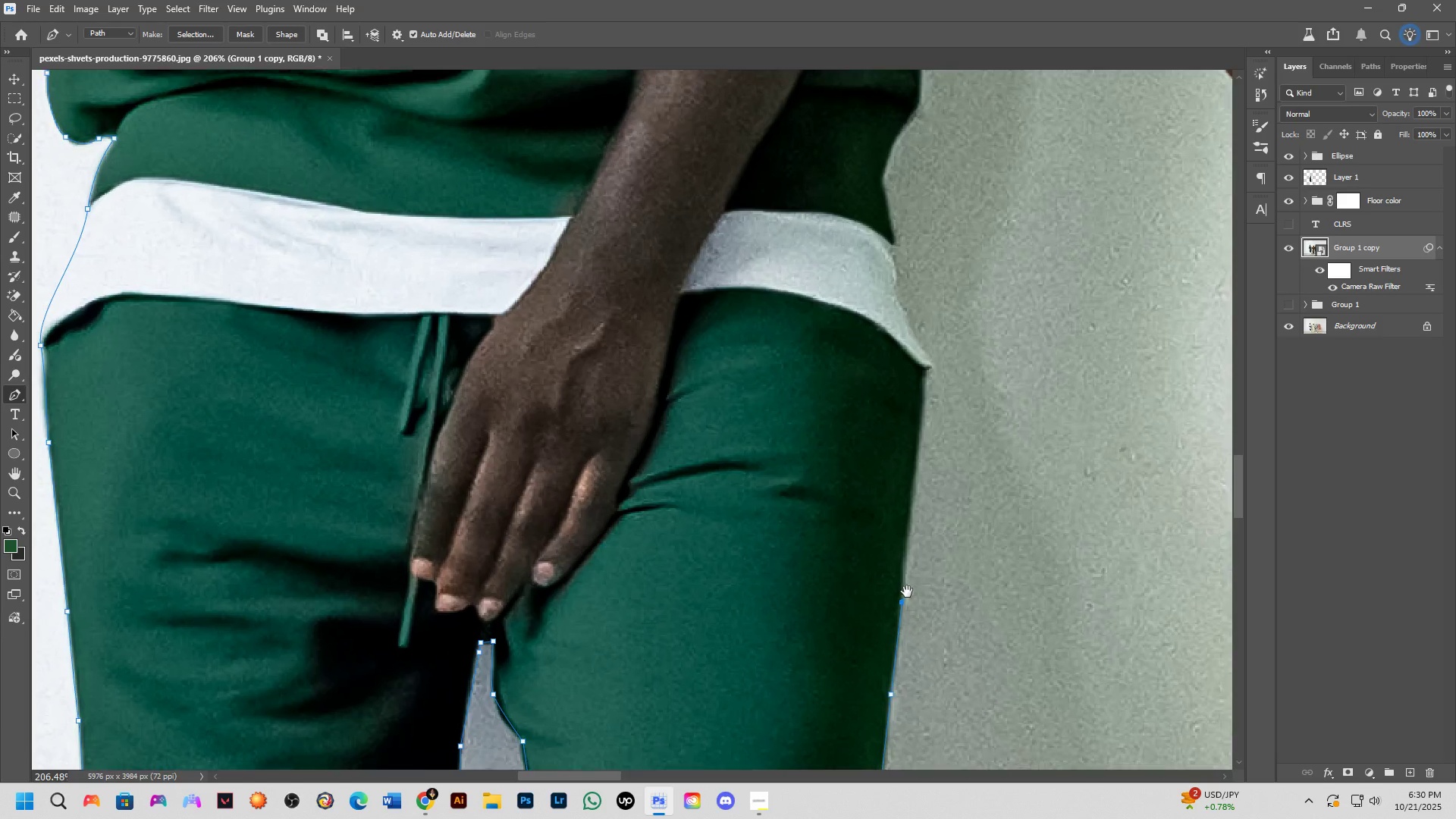 
key(Space)
 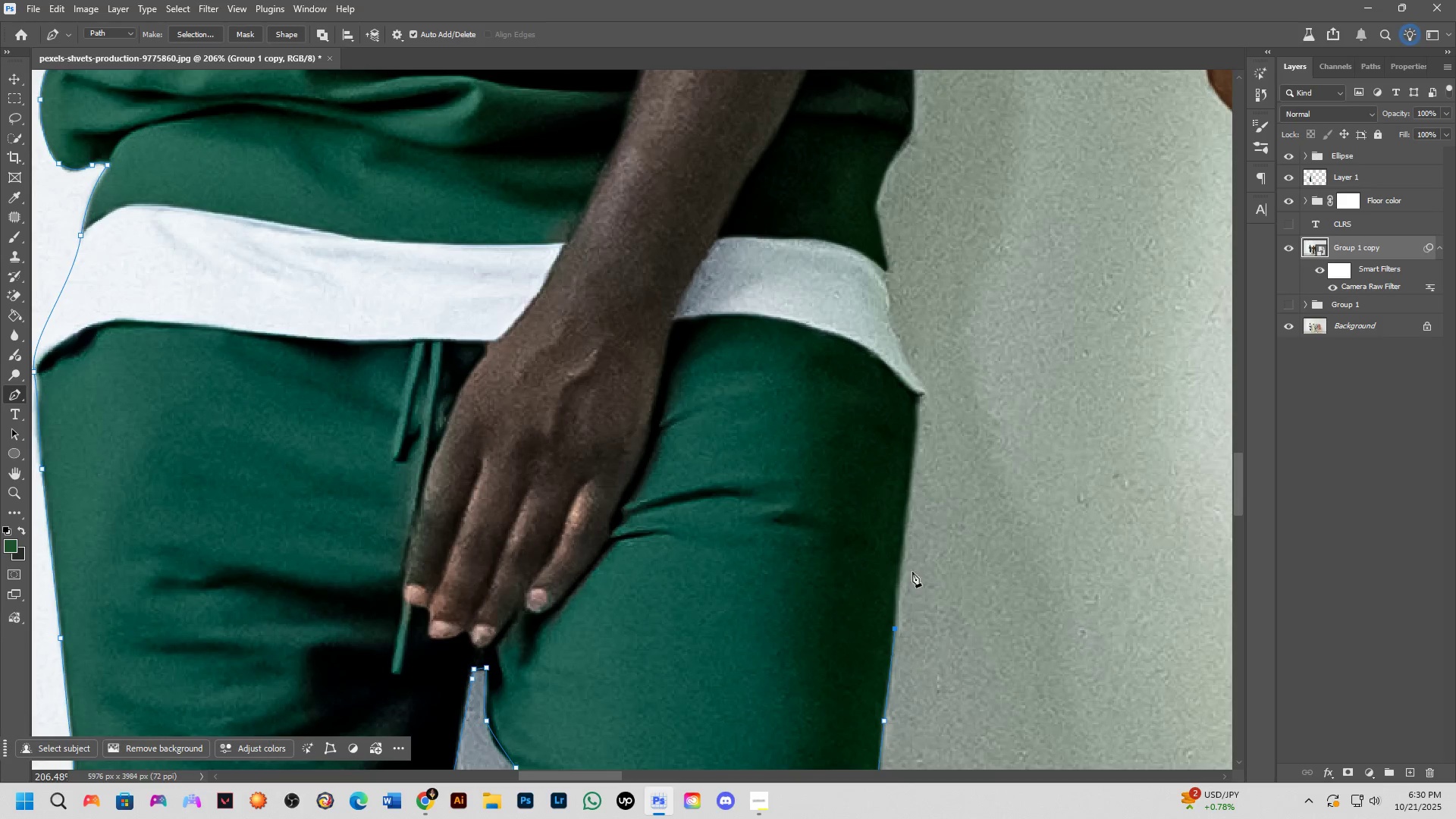 
left_click([912, 454])
 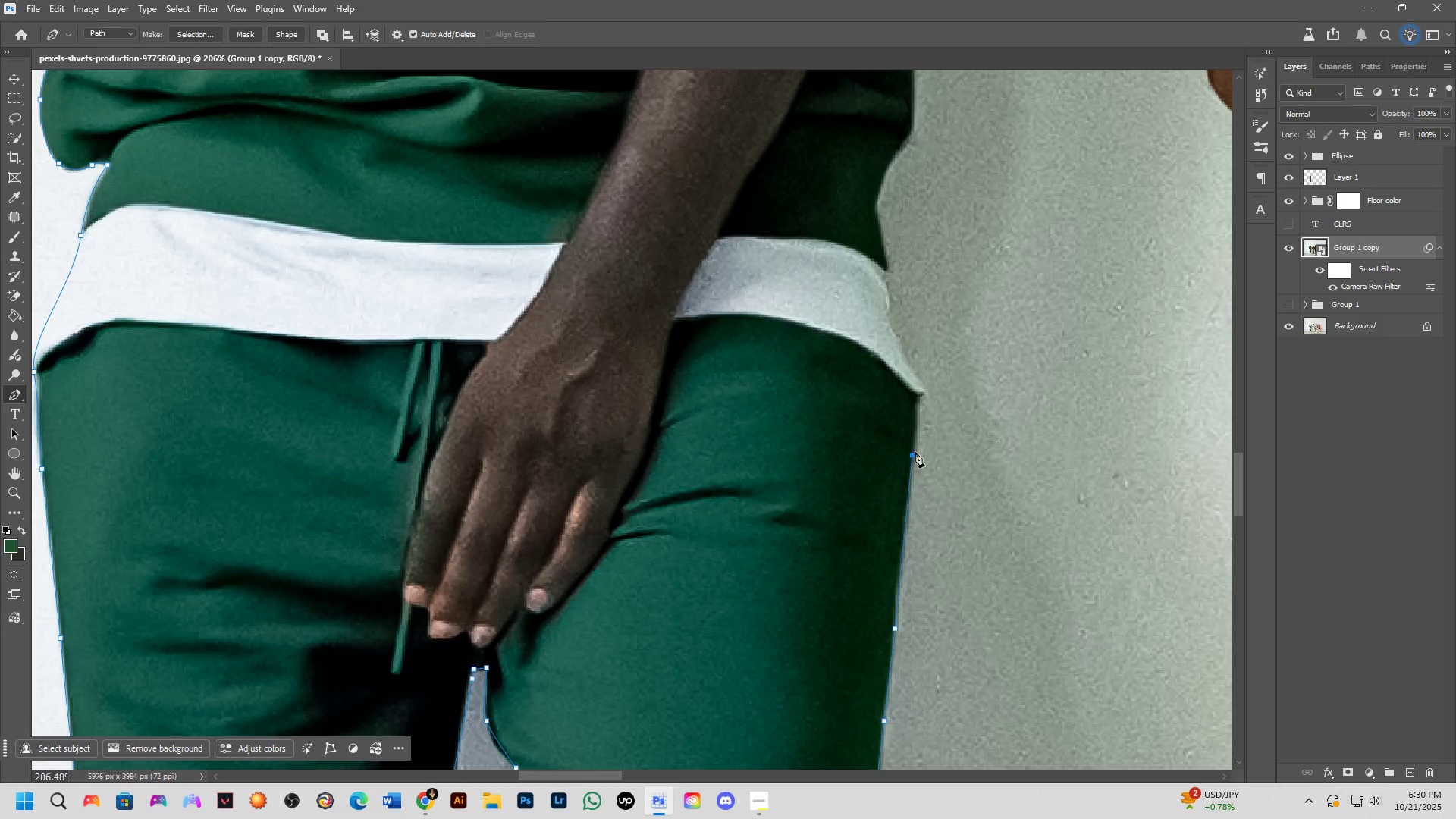 
left_click([922, 394])
 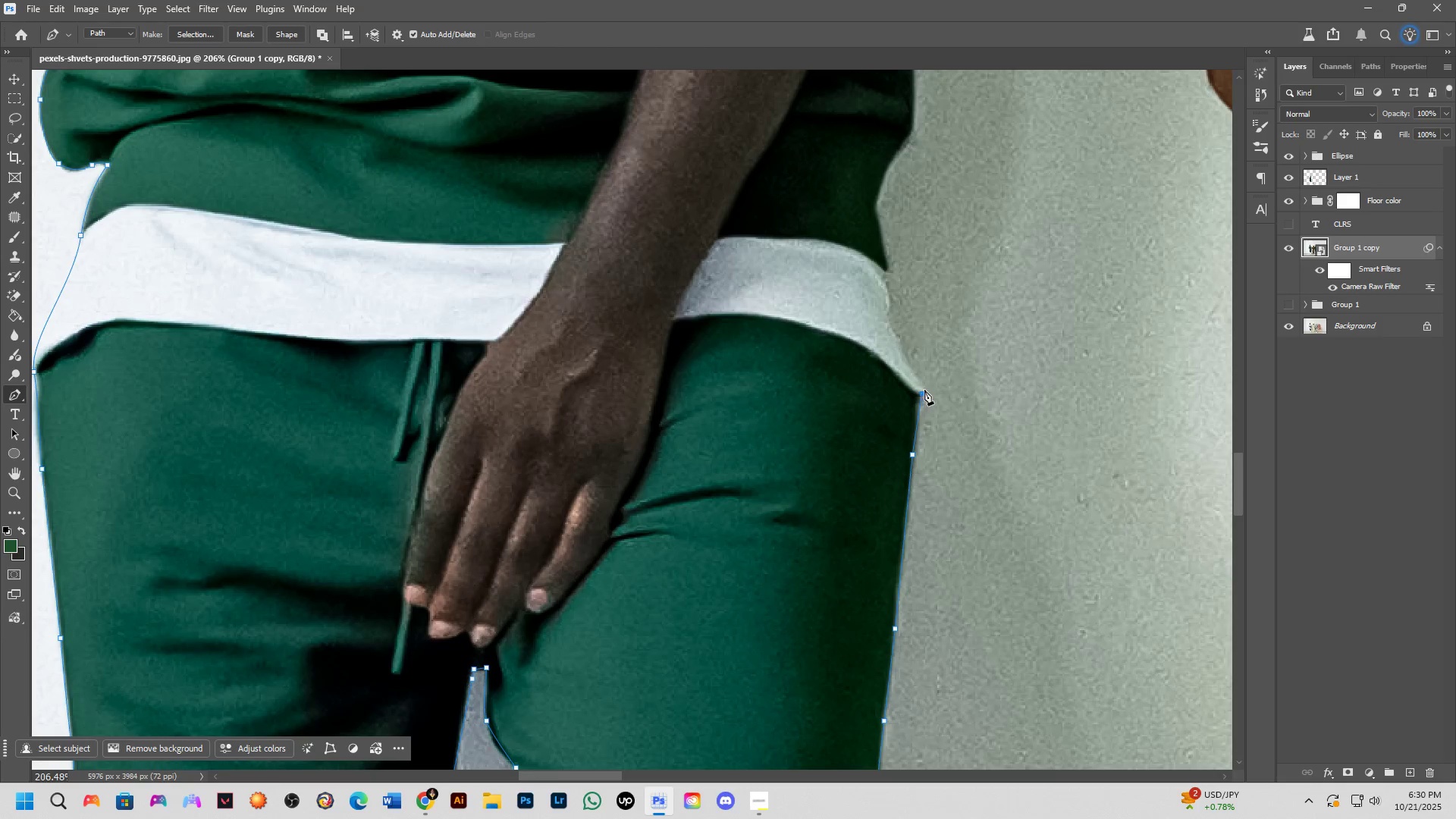 
scroll: coordinate [891, 335], scroll_direction: up, amount: 9.0
 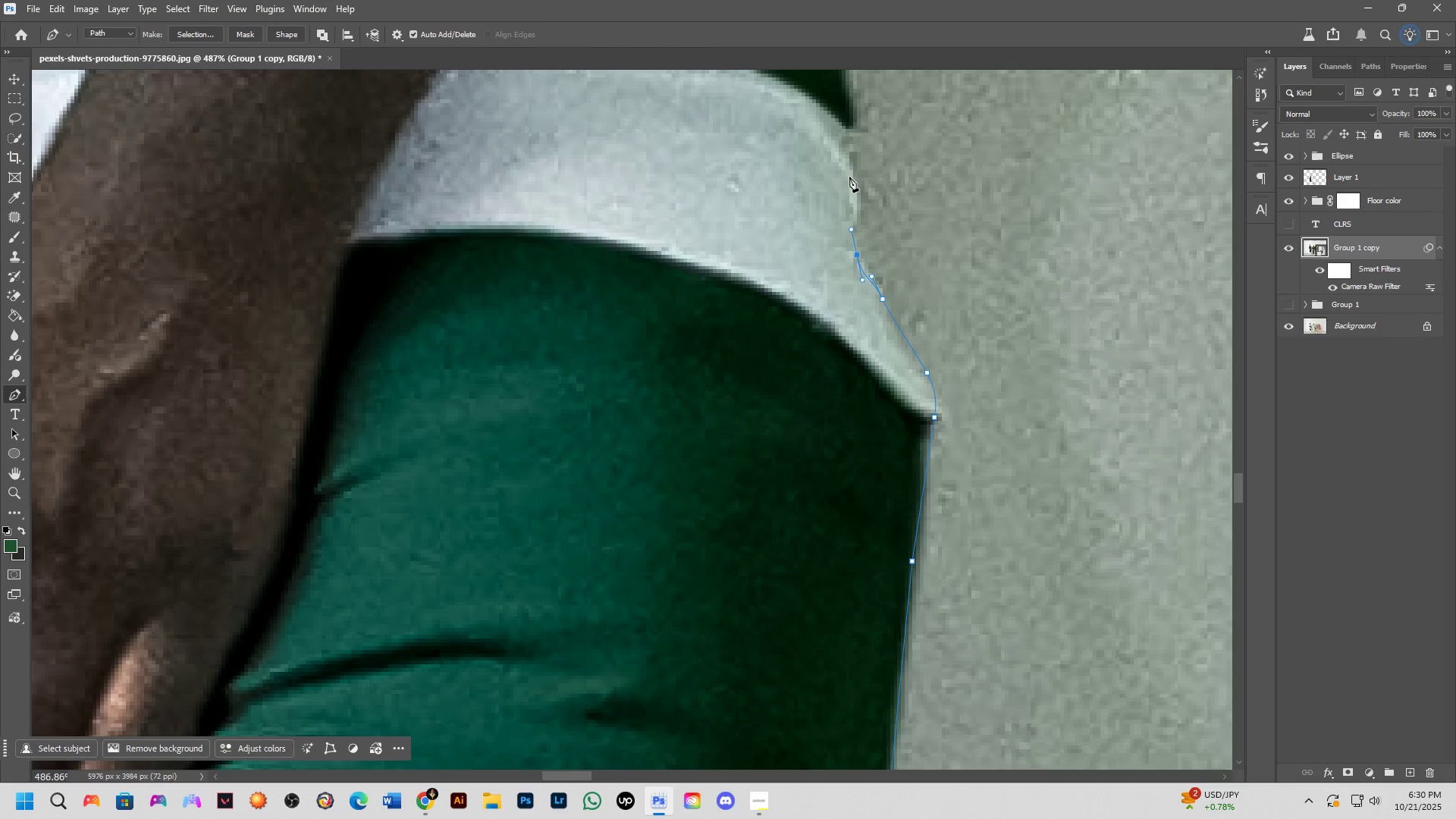 
hold_key(key=Space, duration=0.49)
 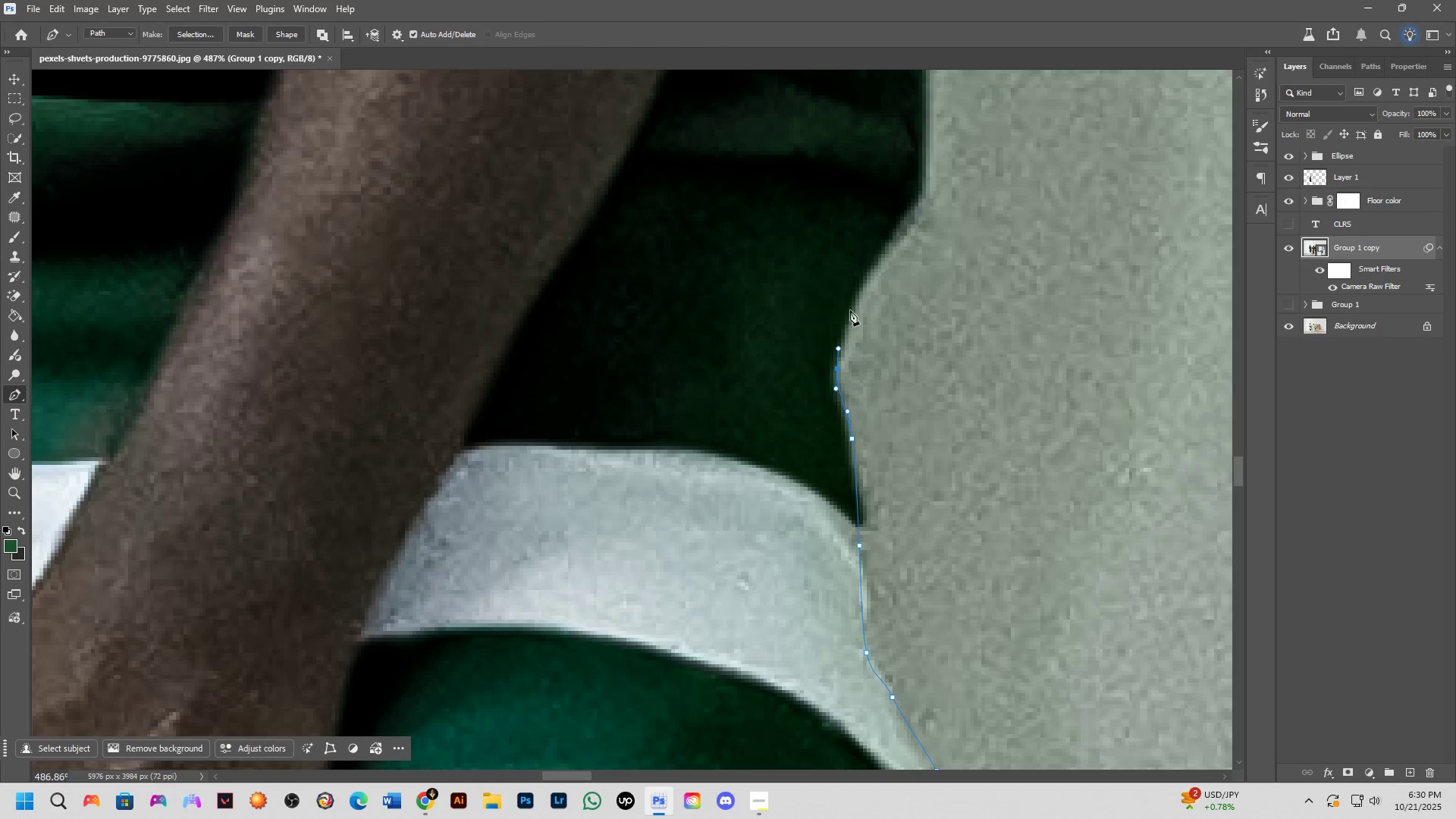 
hold_key(key=Space, duration=0.47)
 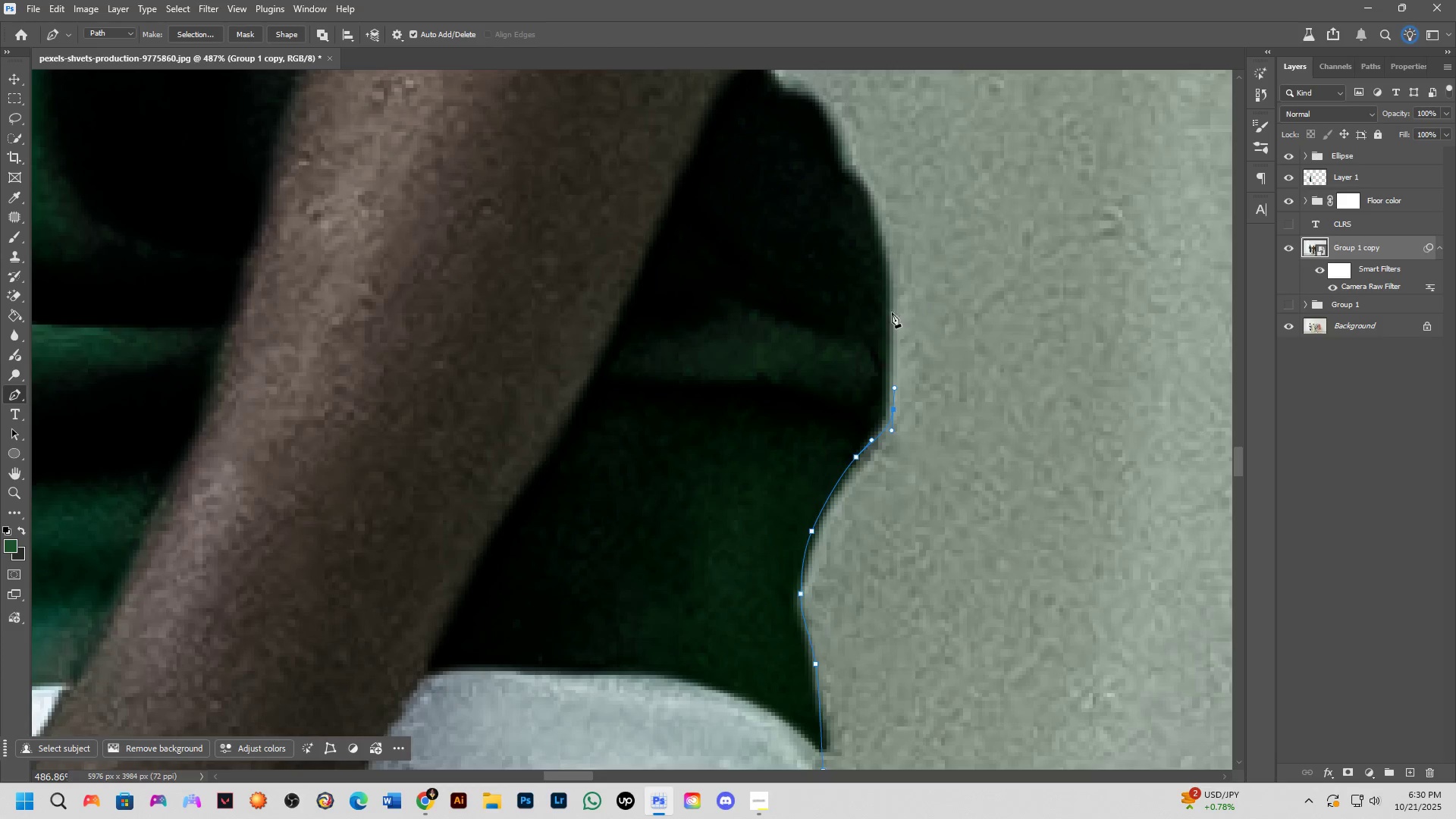 
hold_key(key=Space, duration=0.51)
 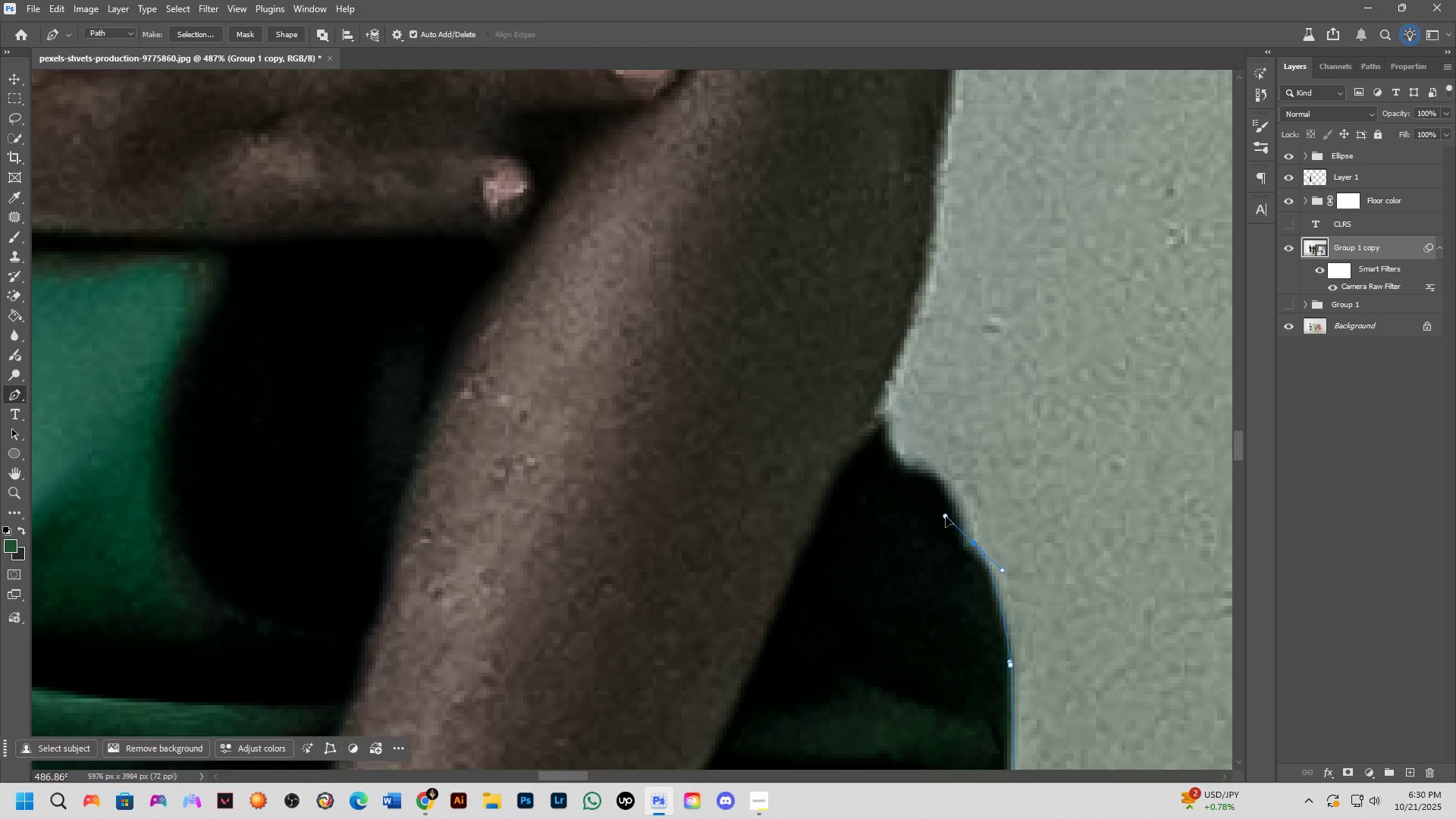 
hold_key(key=AltLeft, duration=0.79)
left_click([974, 542])
 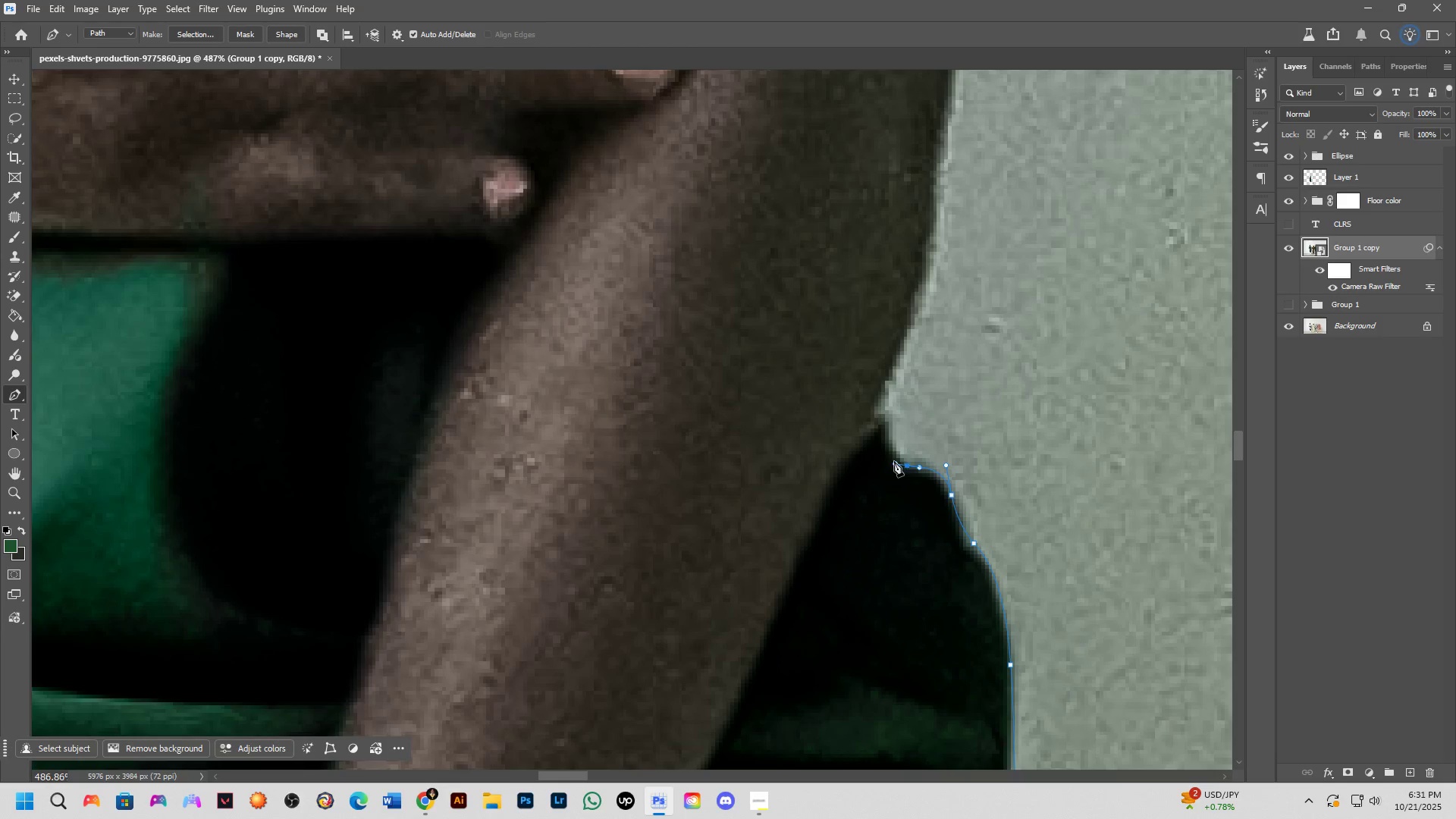 
left_click([880, 391])
 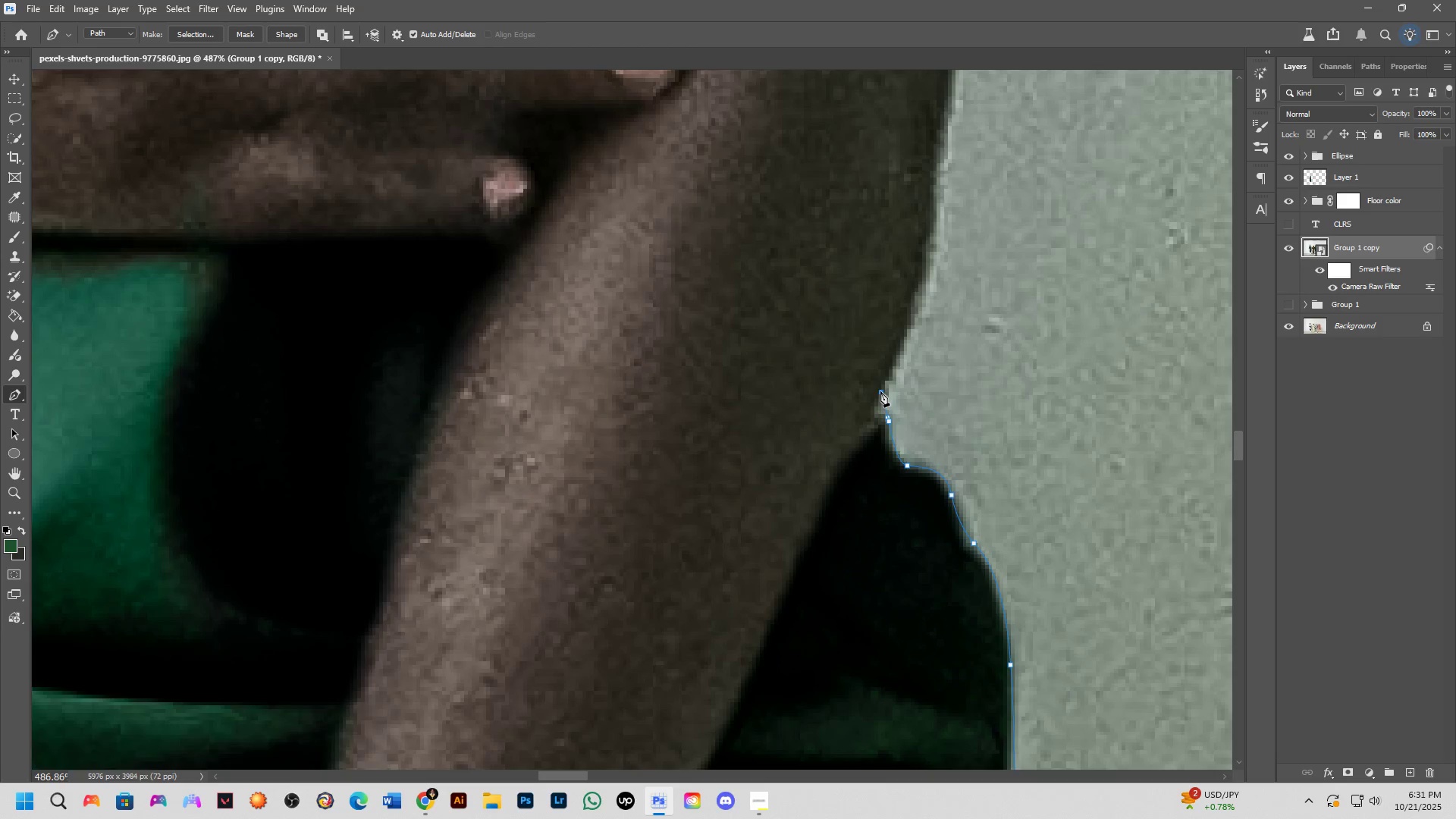 
hold_key(key=Space, duration=0.55)
 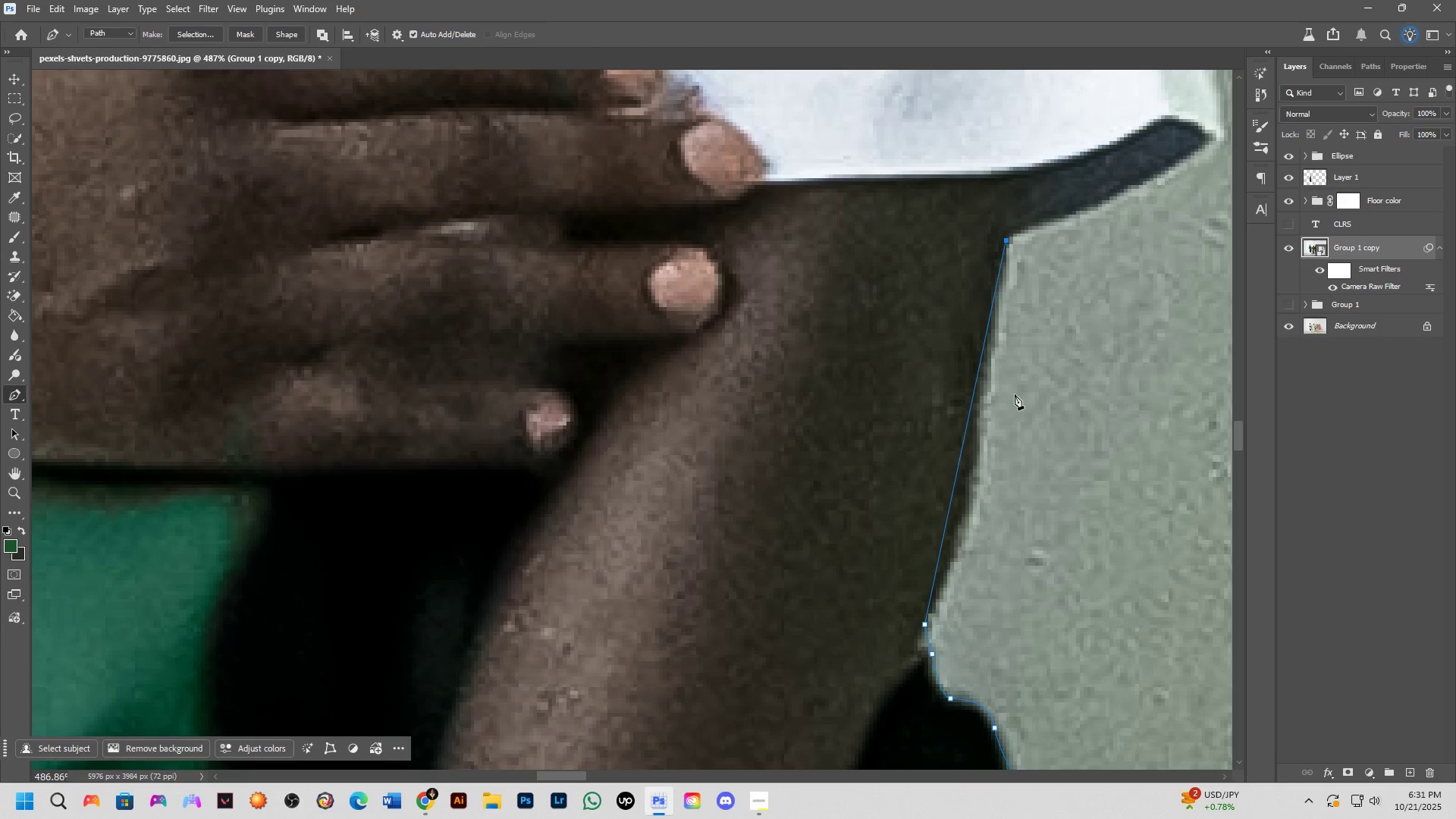 
left_click([949, 486])
 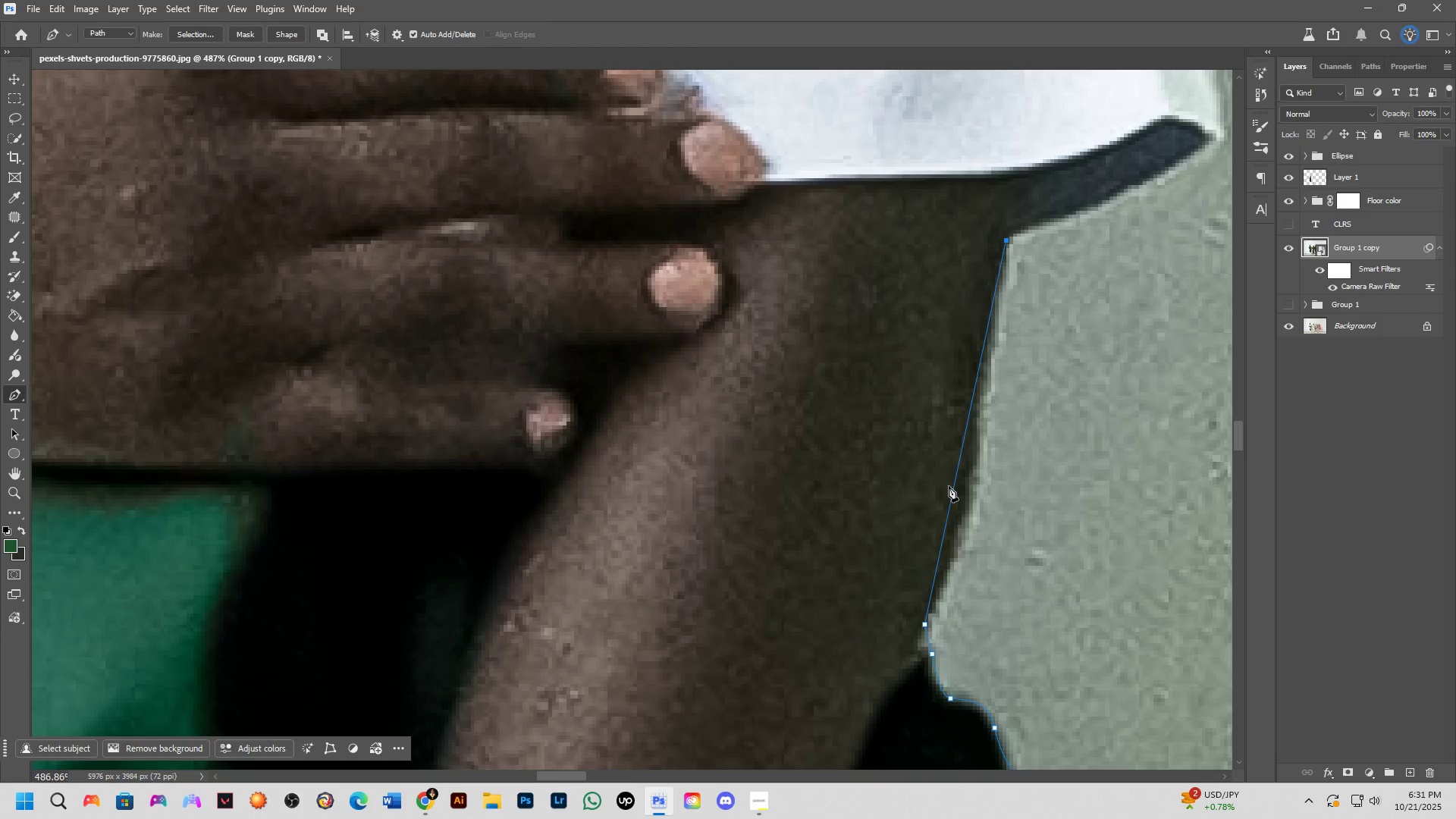 
key(Control+ControlLeft)
 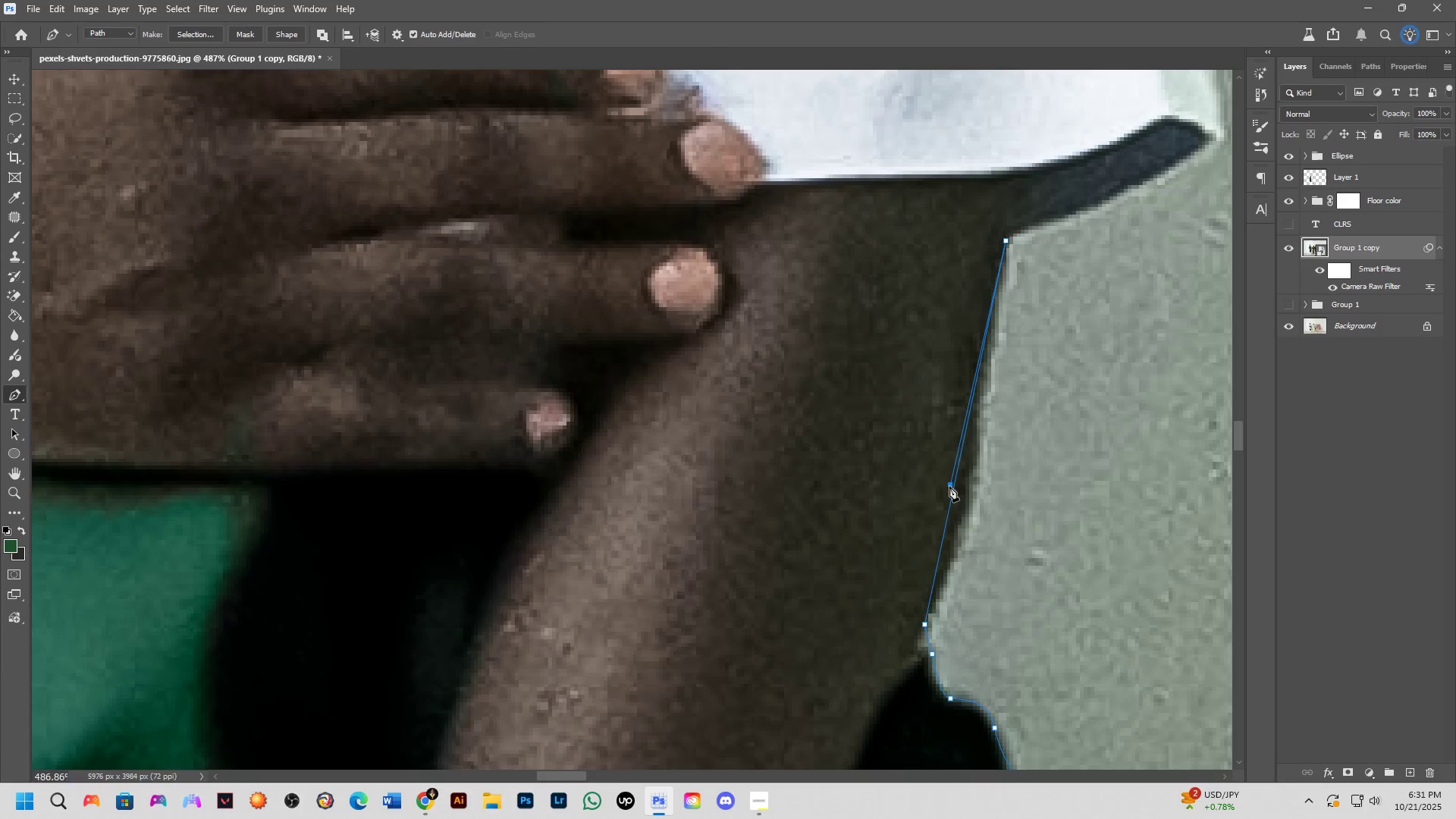 
key(Control+Z)
 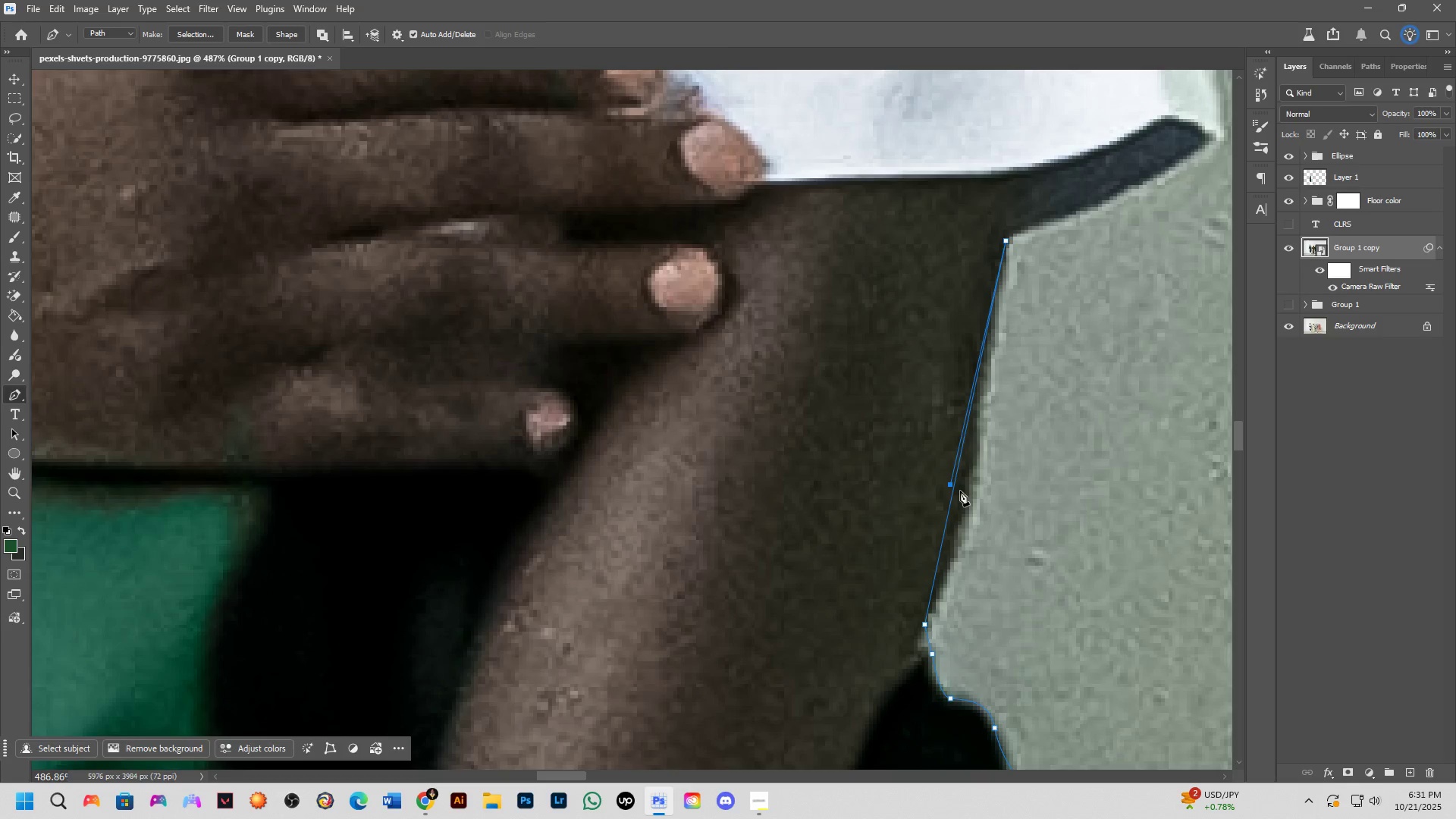 
left_click([954, 488])
 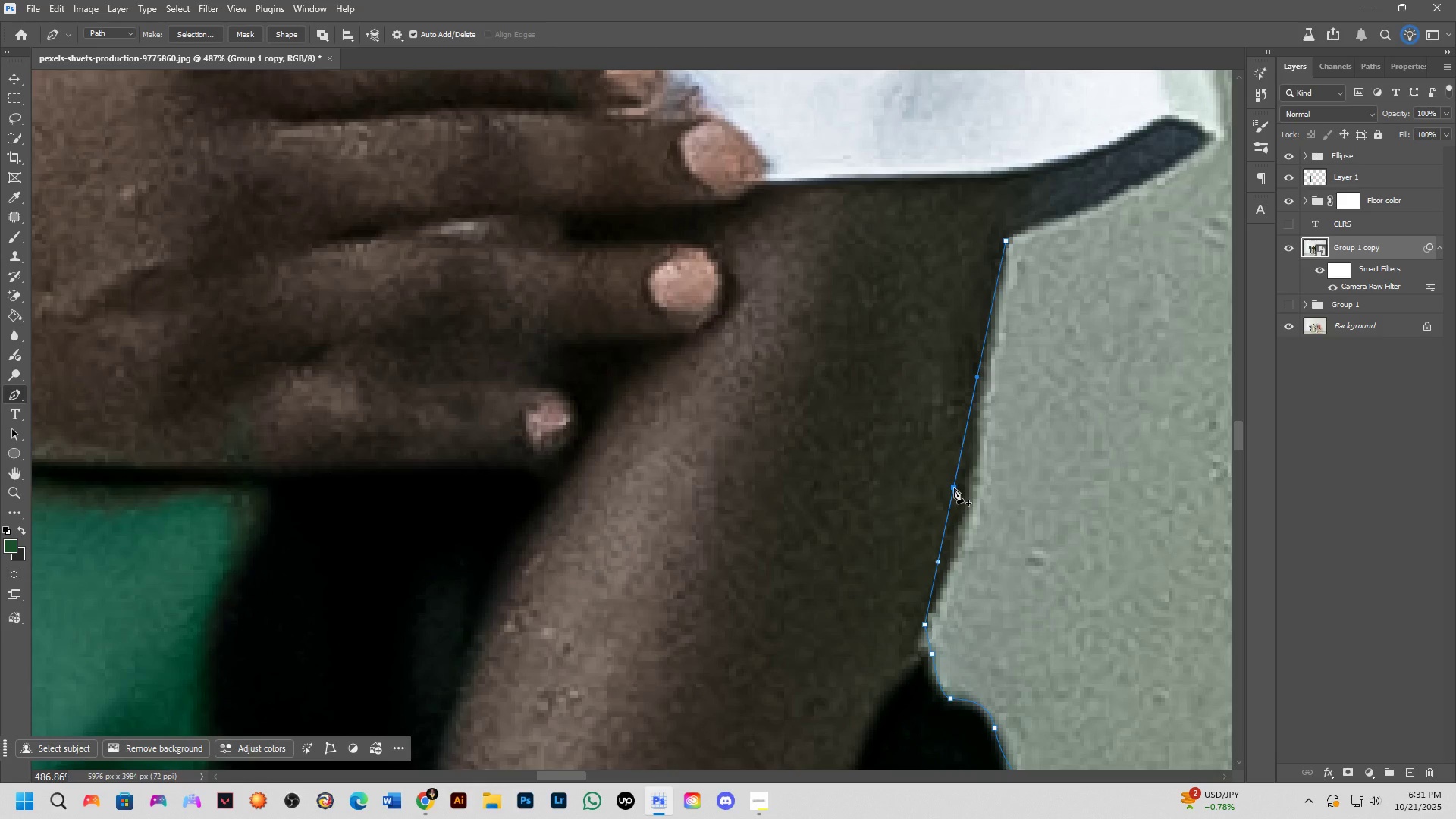 
hold_key(key=ControlLeft, duration=0.81)
 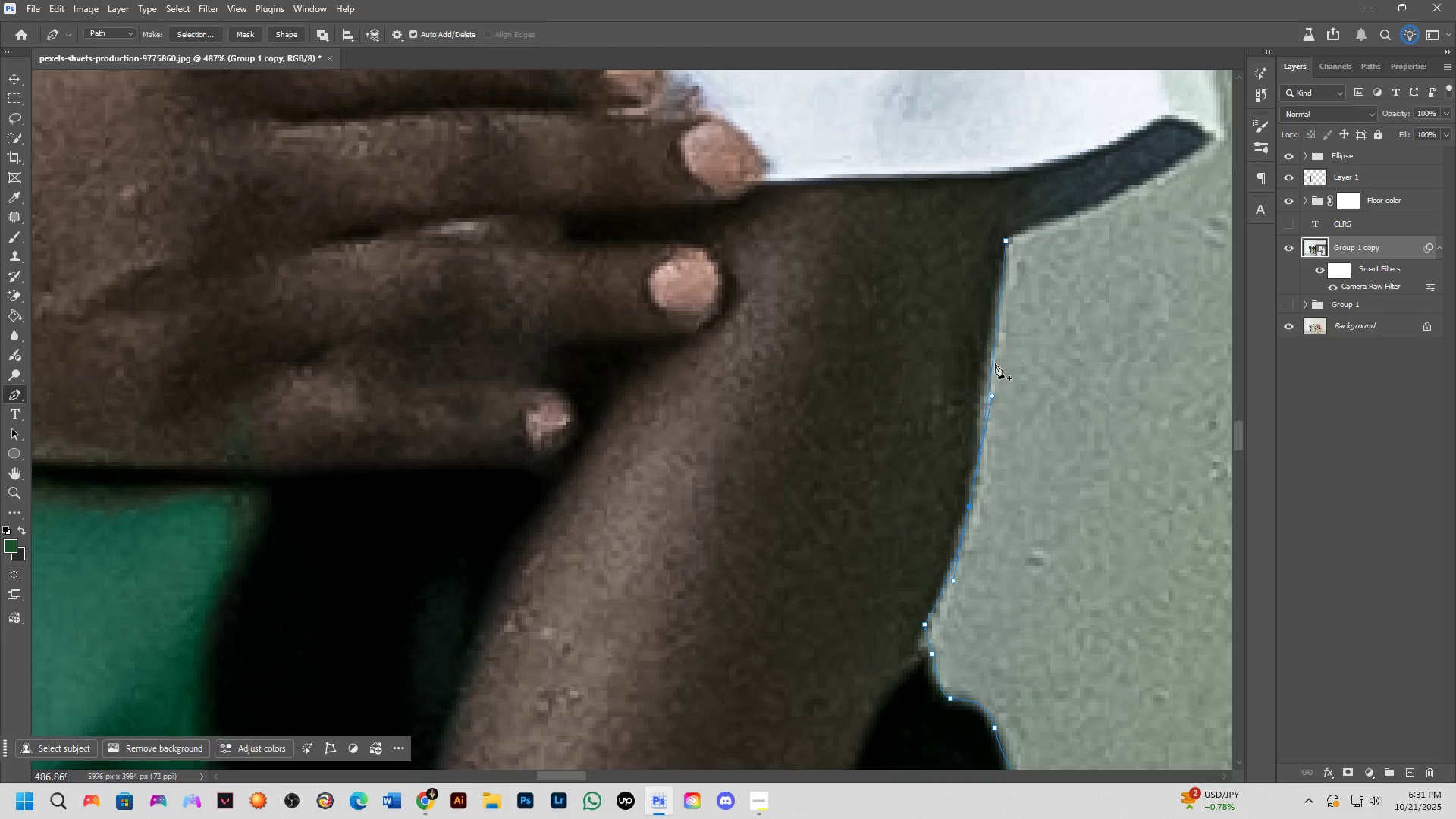 
left_click([994, 363])
 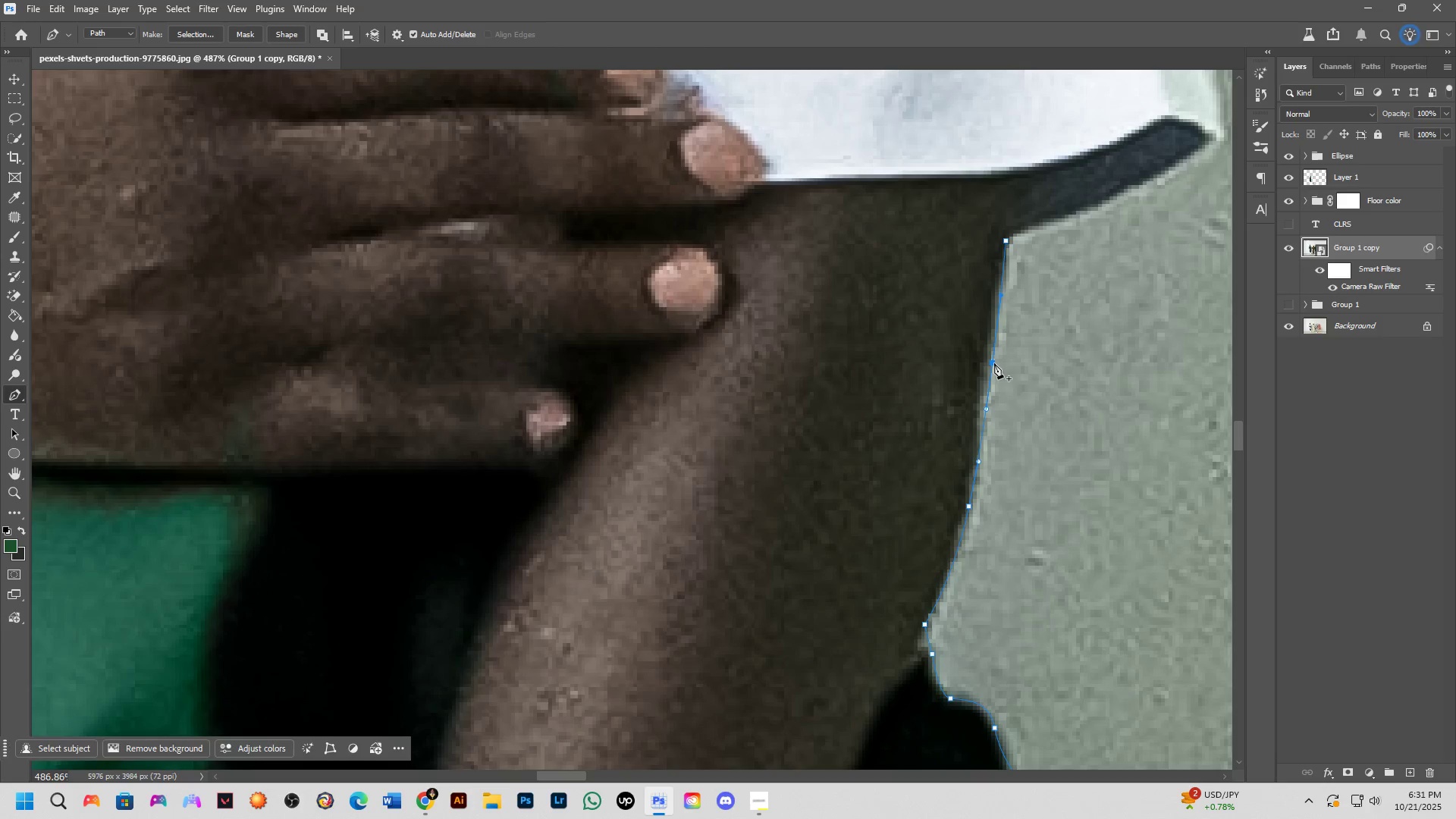 
hold_key(key=ControlLeft, duration=0.73)
 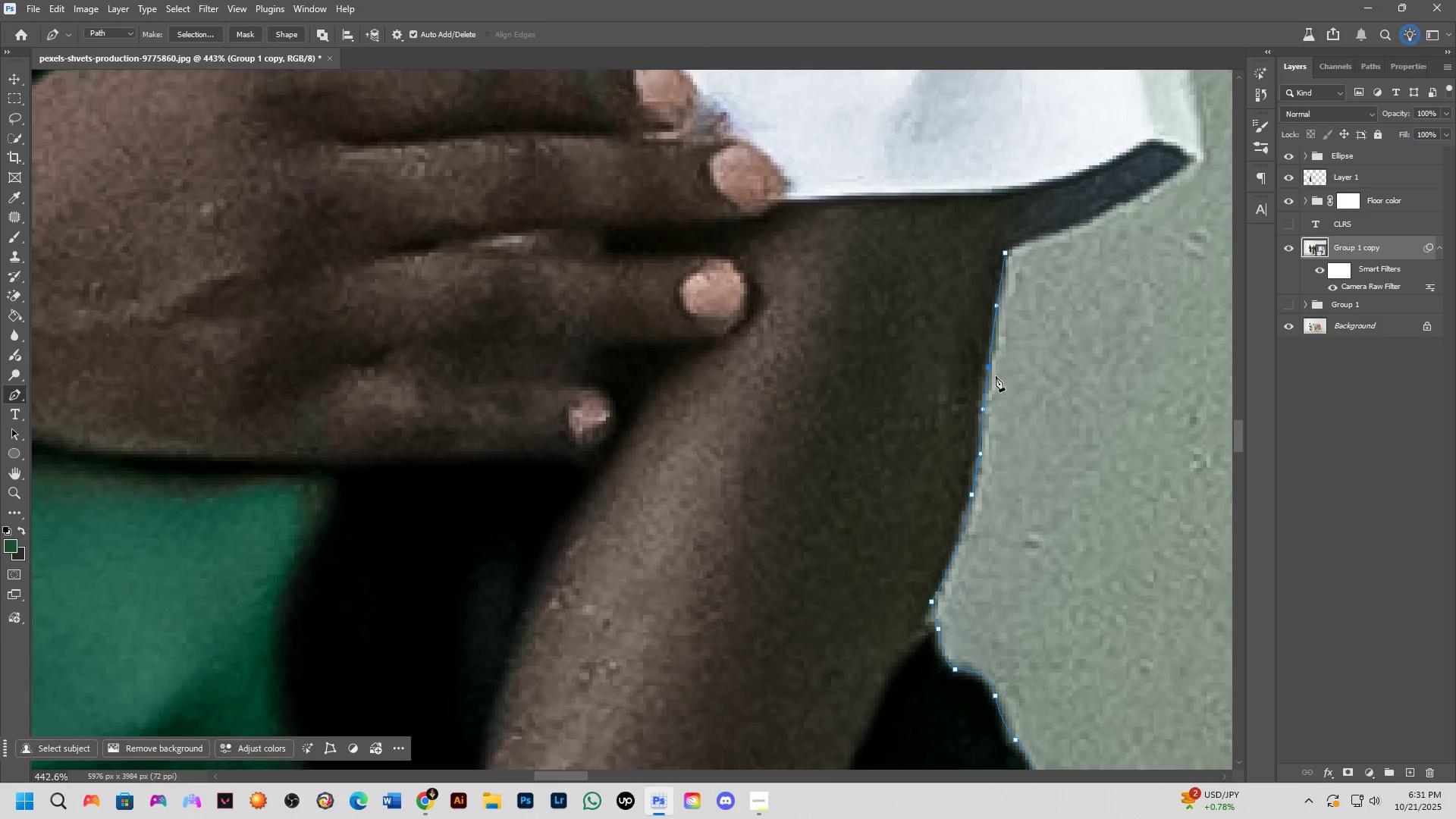 
scroll: coordinate [997, 378], scroll_direction: down, amount: 4.0
 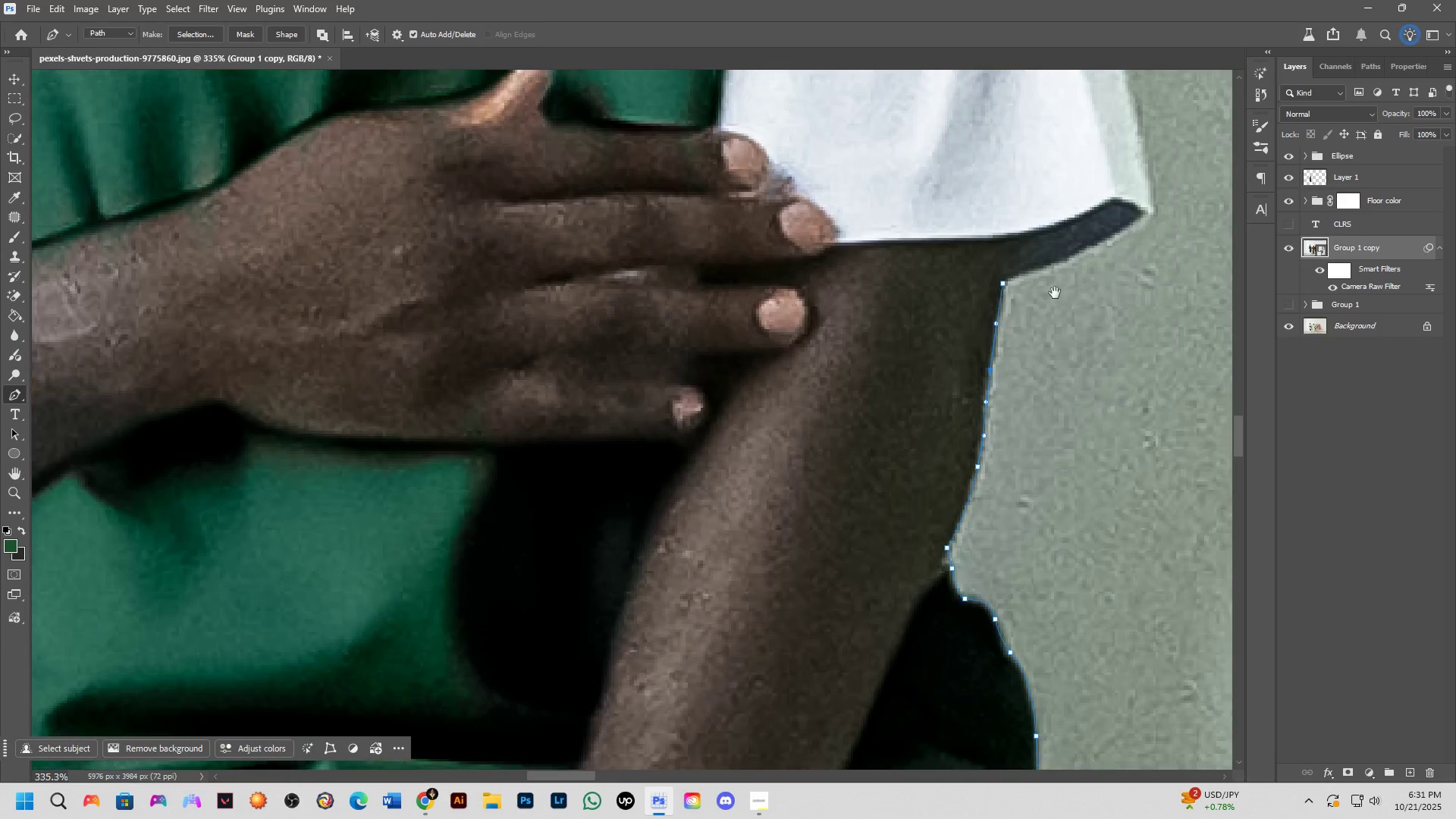 
hold_key(key=Space, duration=0.51)
 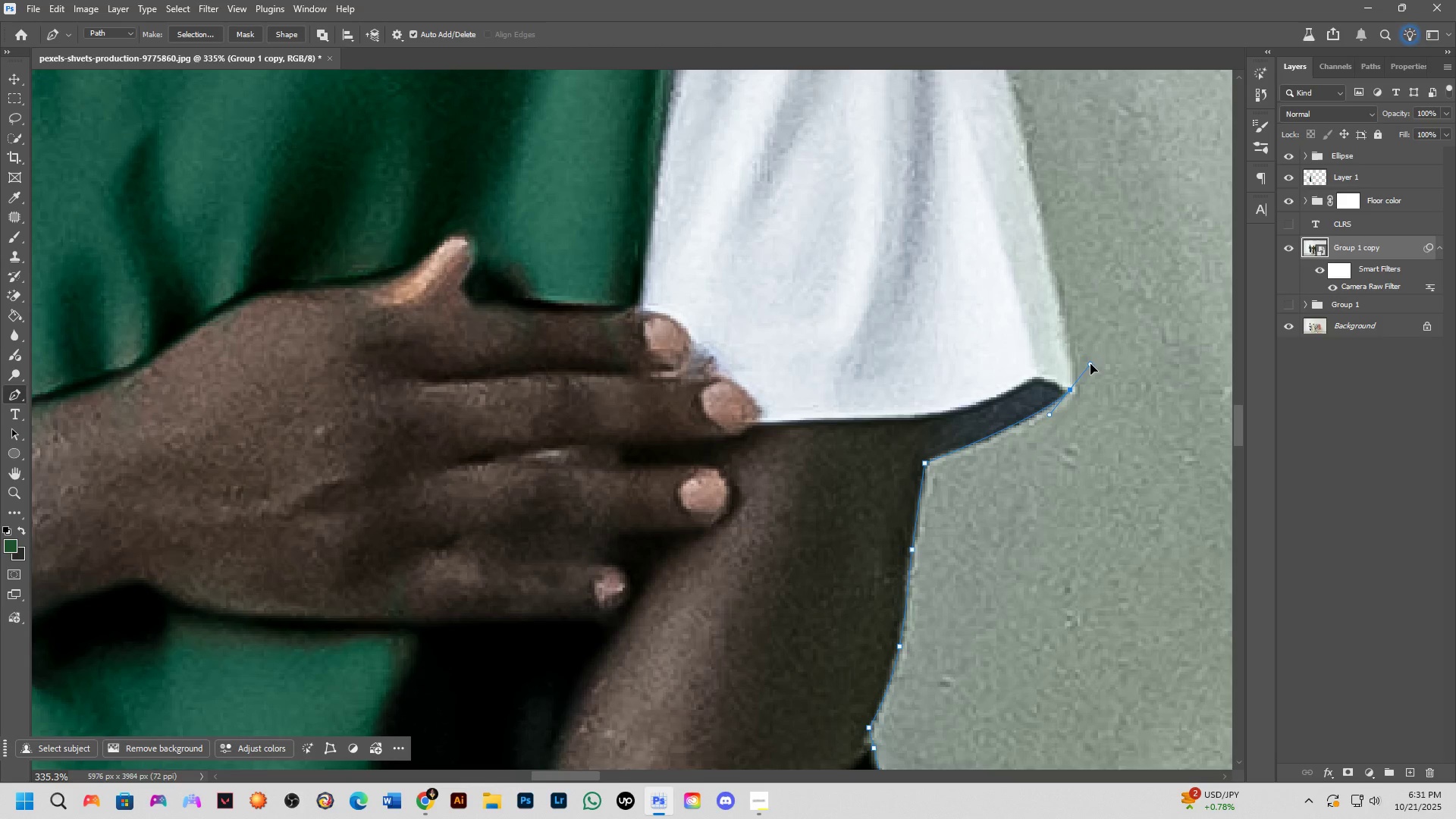 
hold_key(key=AltLeft, duration=0.48)
left_click([1071, 386])
 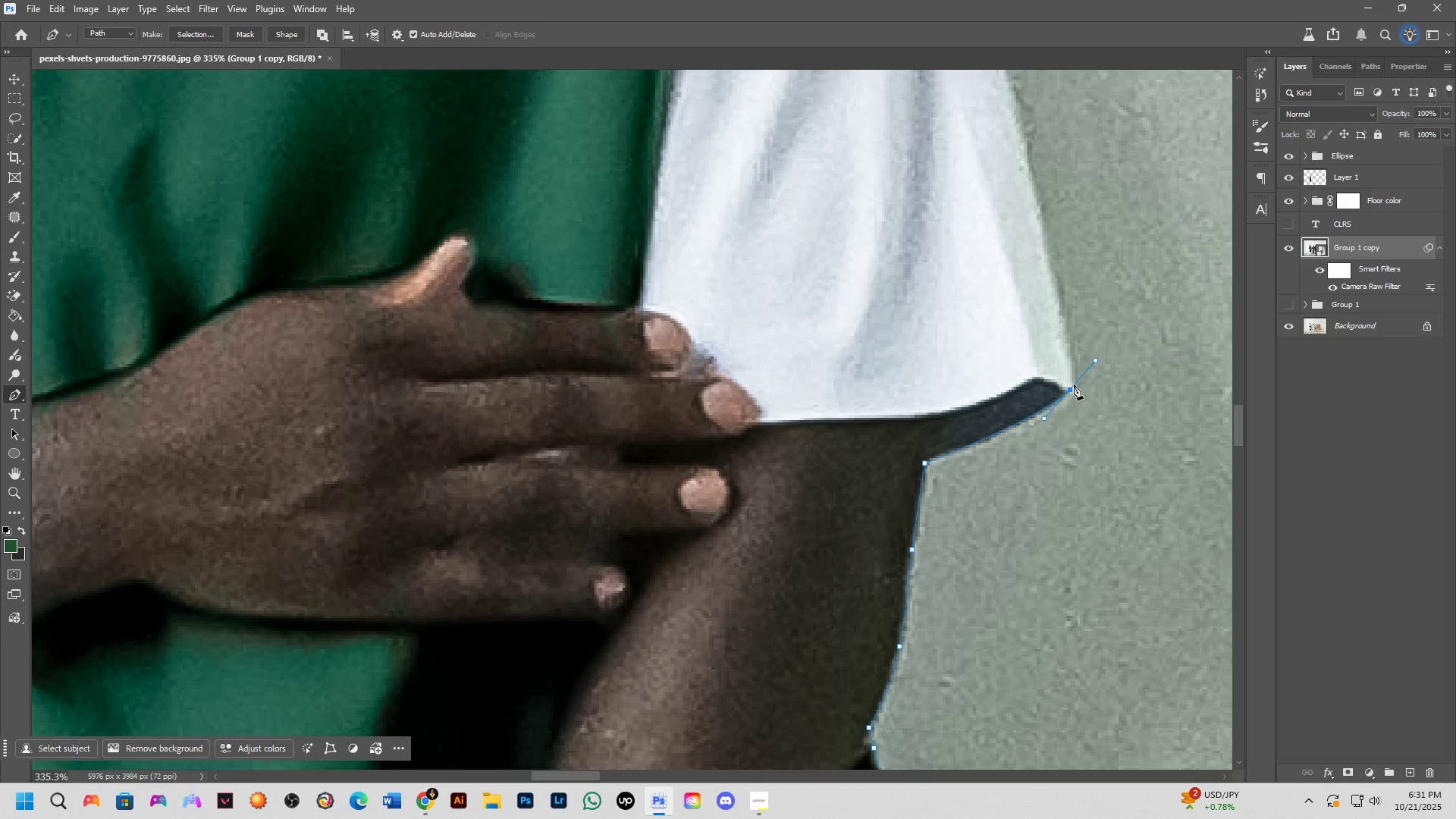 
hold_key(key=Space, duration=0.78)
 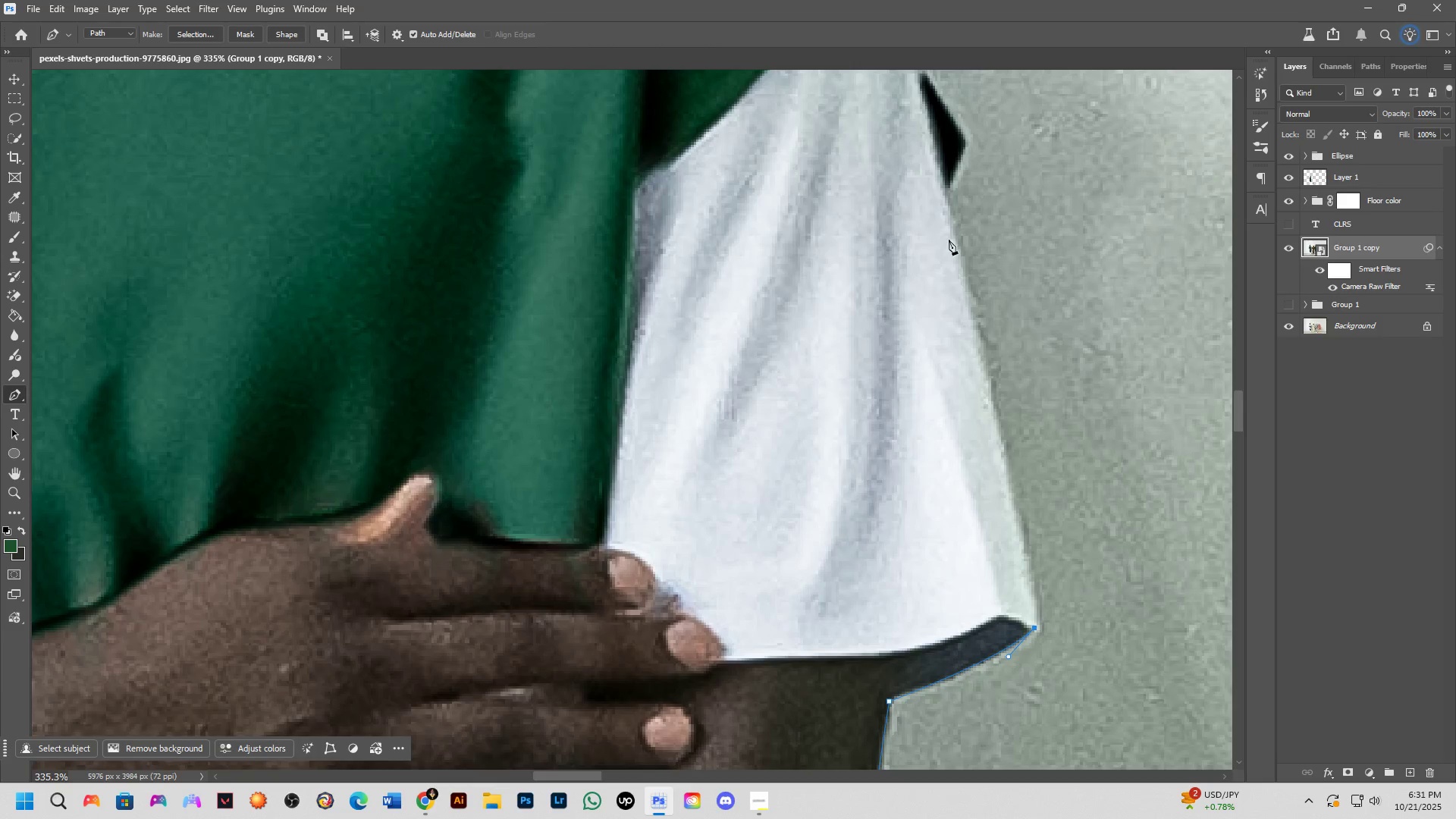 
left_click([946, 192])
 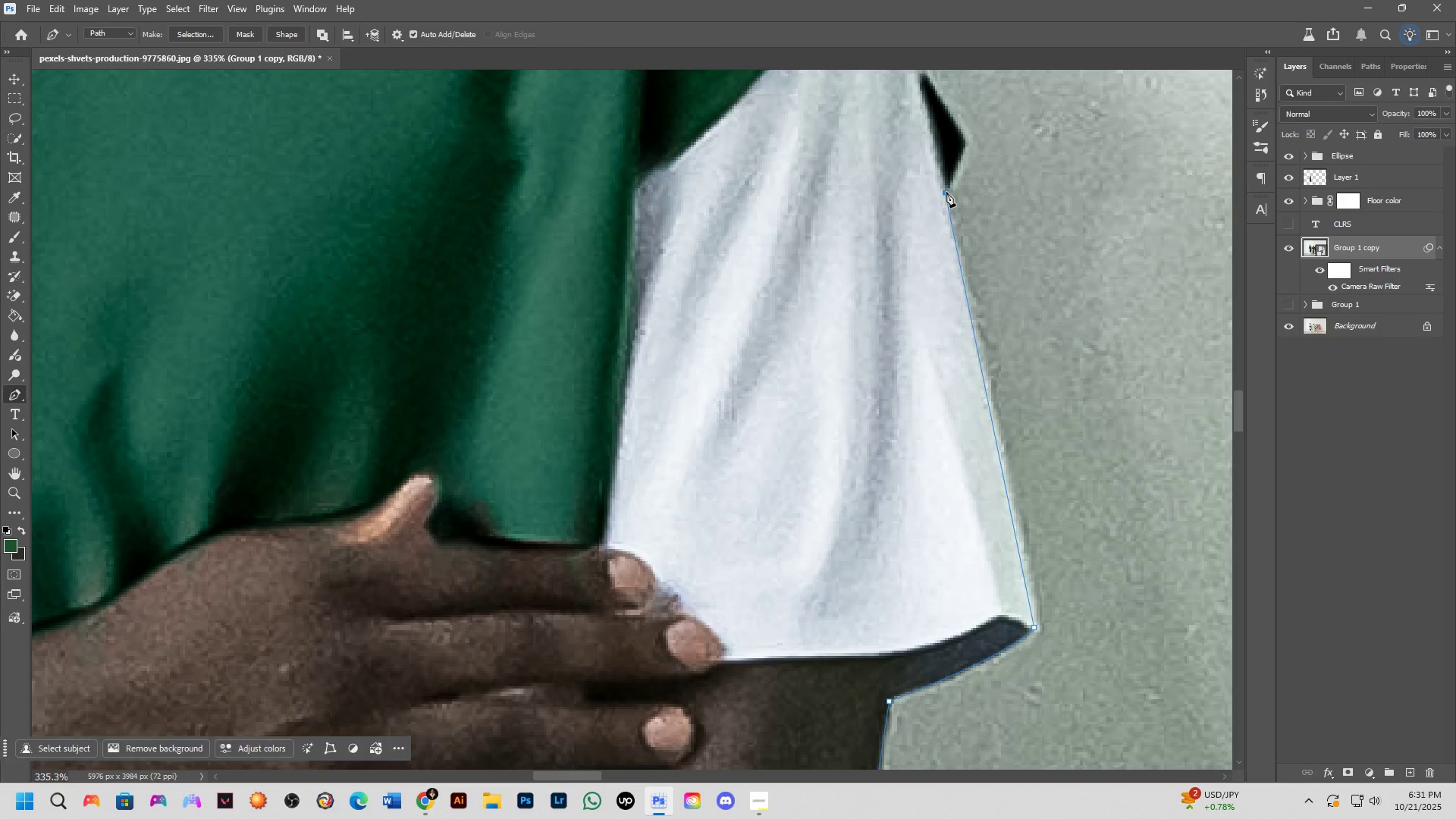 
hold_key(key=Space, duration=0.51)
 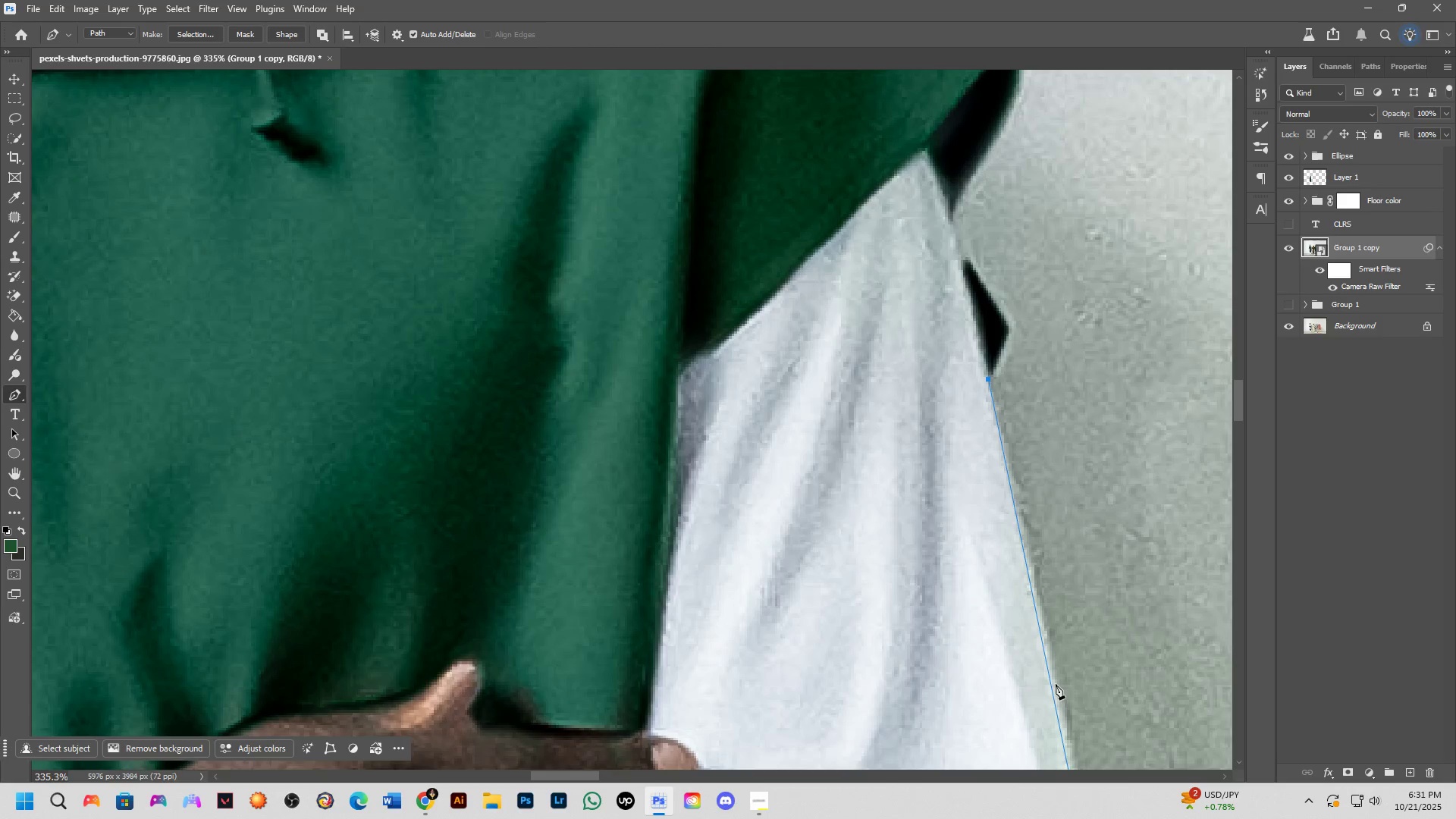 
left_click([1053, 694])
 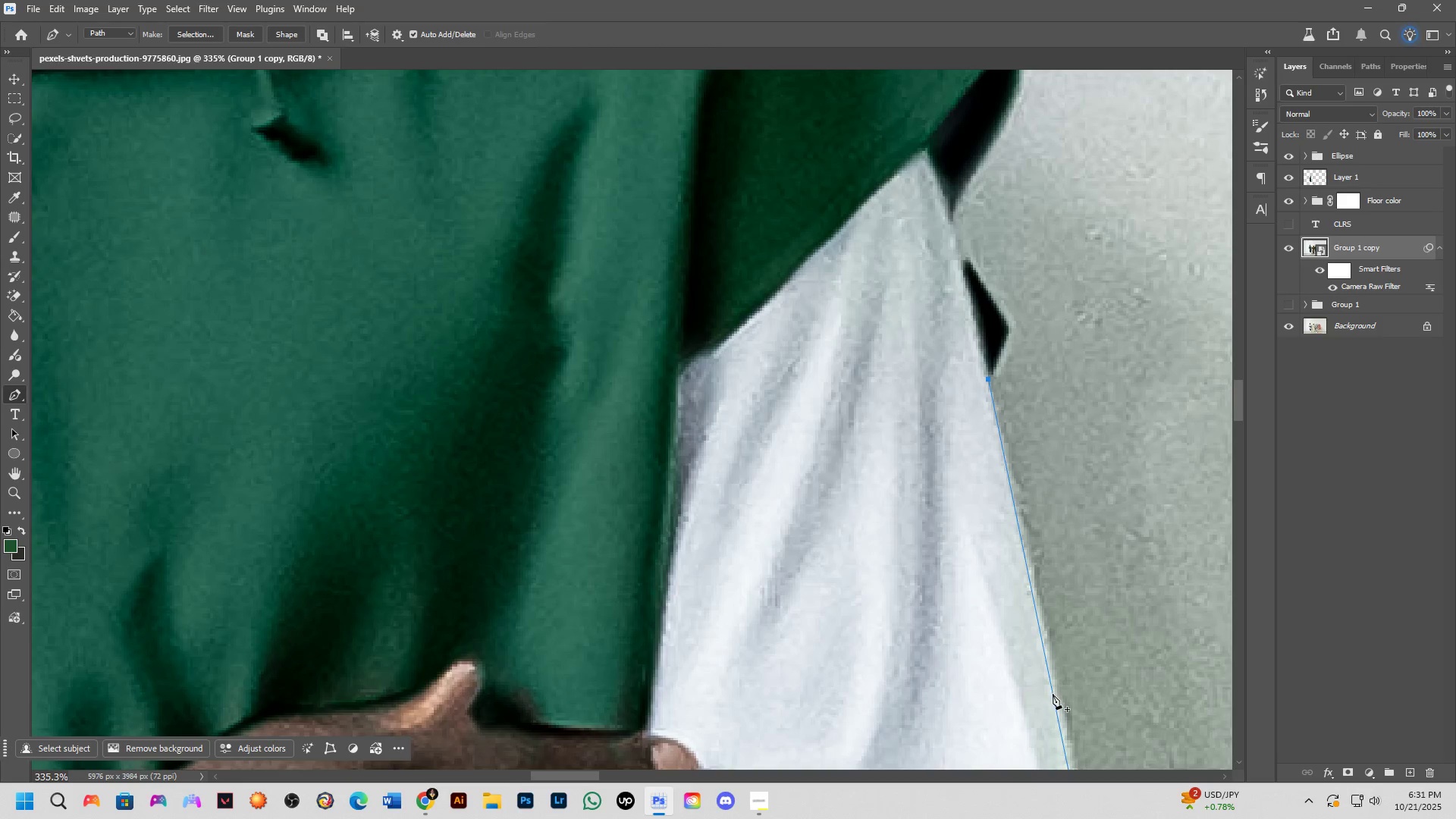 
hold_key(key=ControlLeft, duration=0.66)
 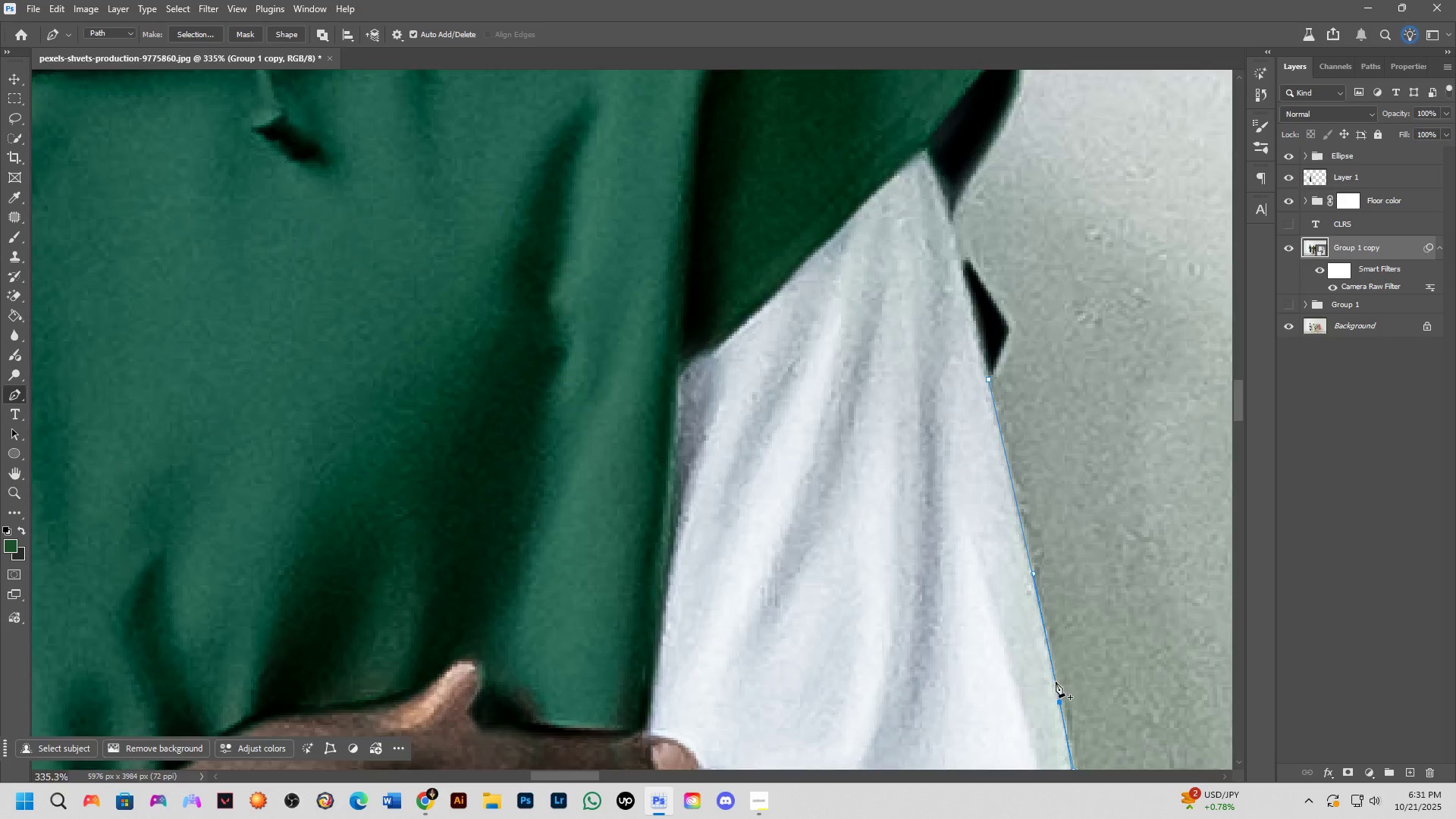 
scroll: coordinate [1067, 649], scroll_direction: down, amount: 4.0
 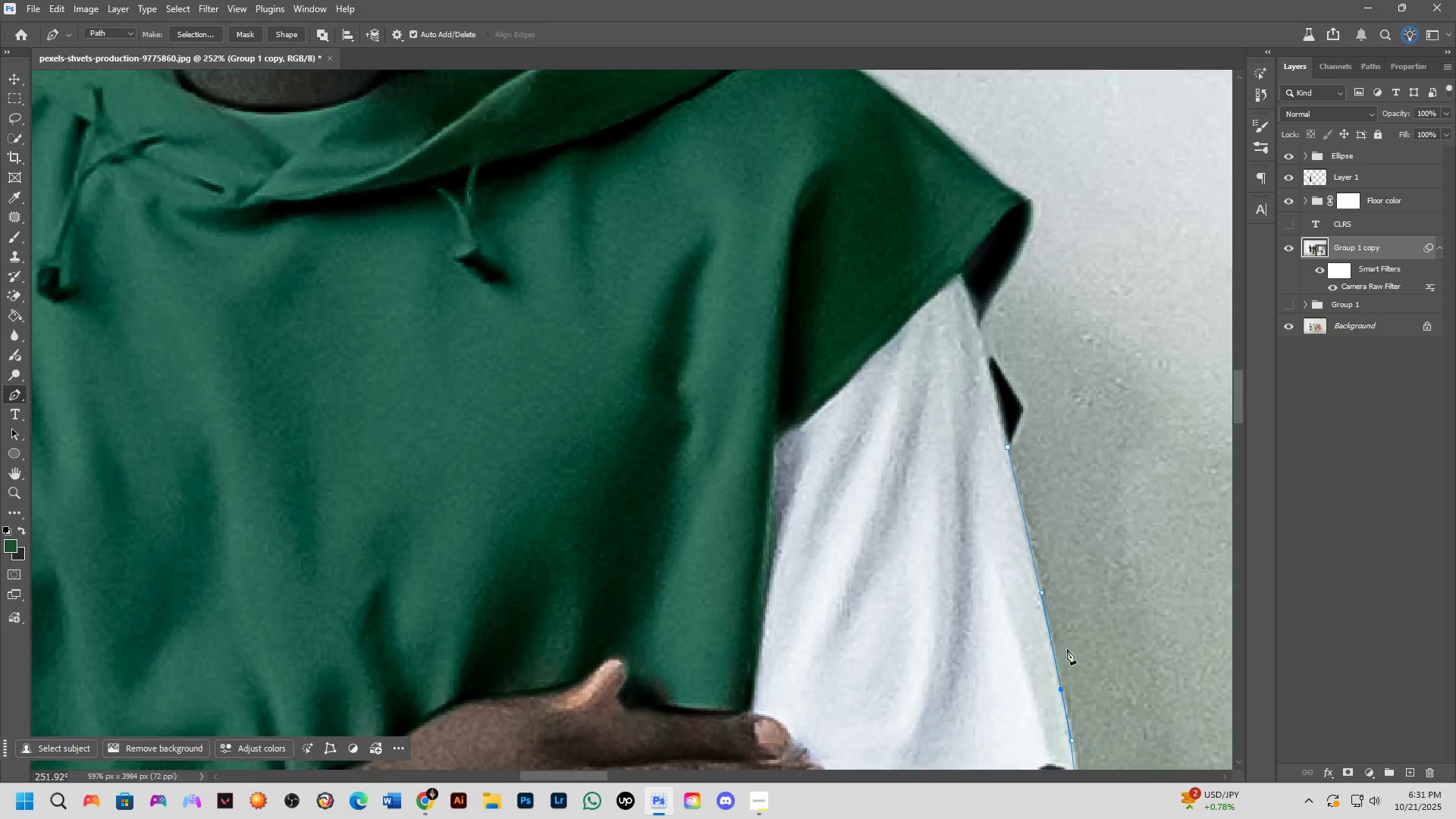 
hold_key(key=Space, duration=0.63)
 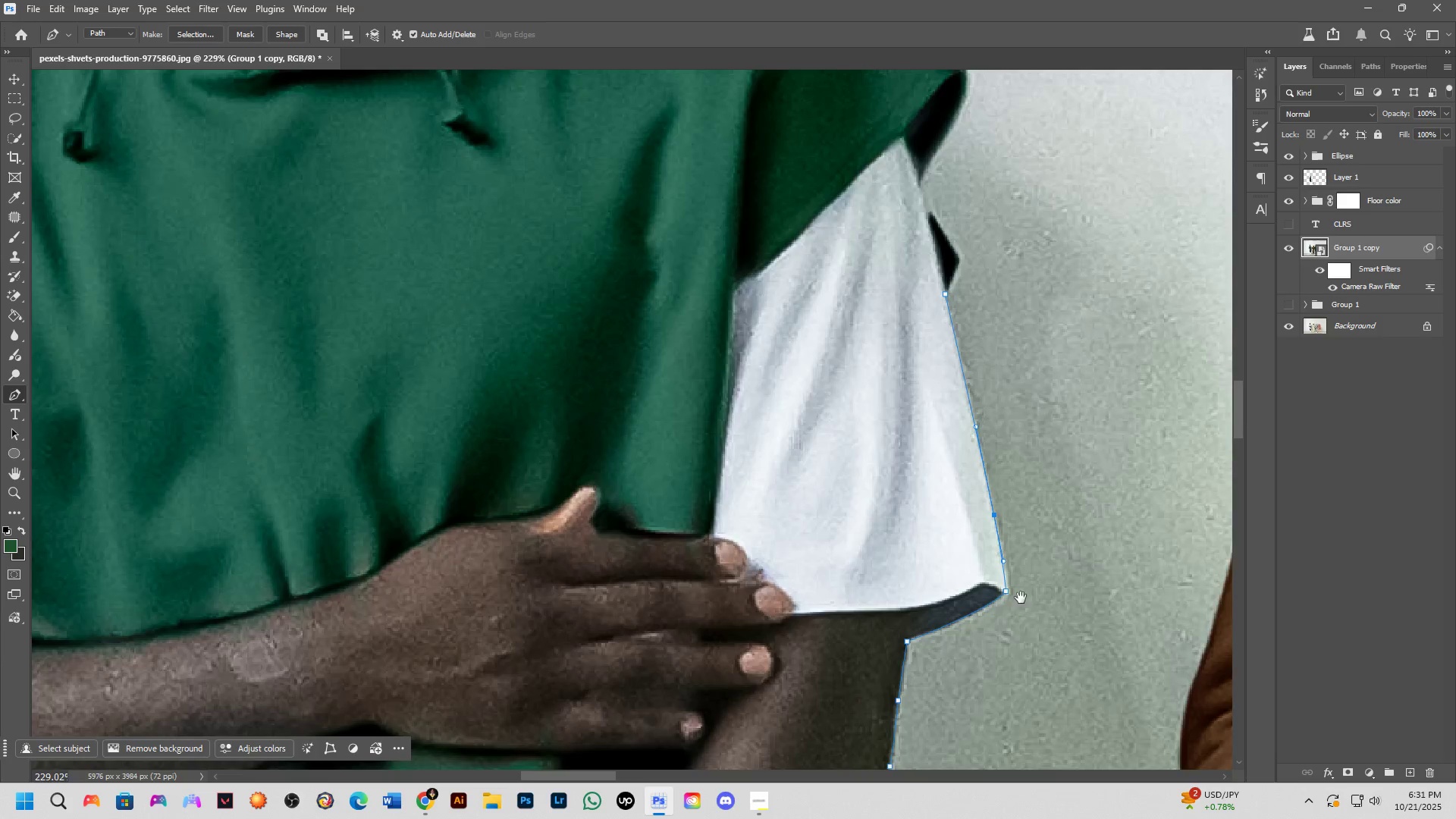 
scroll: coordinate [1011, 602], scroll_direction: up, amount: 4.0
 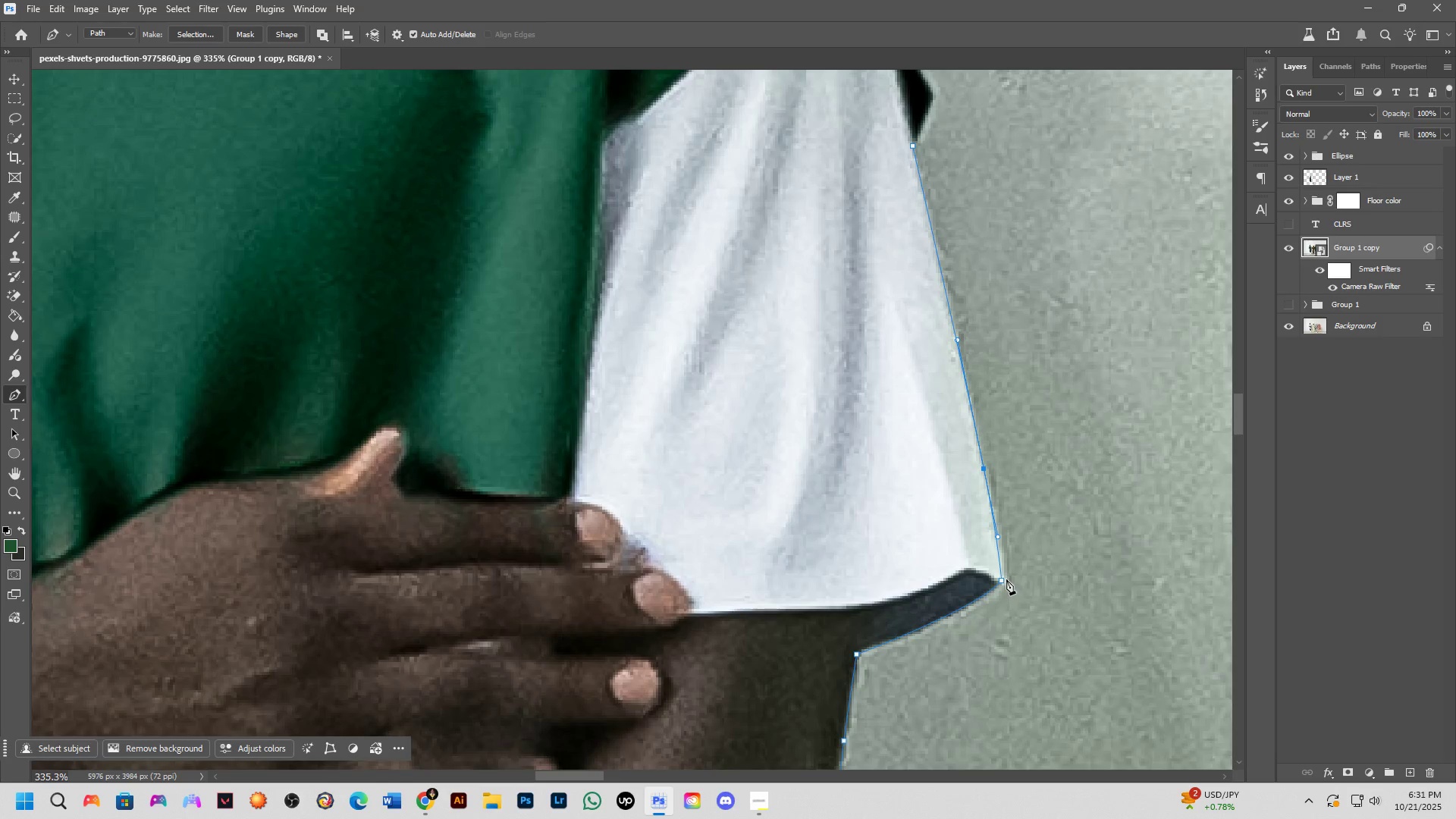 
hold_key(key=ControlLeft, duration=1.16)
left_click([1003, 580])
 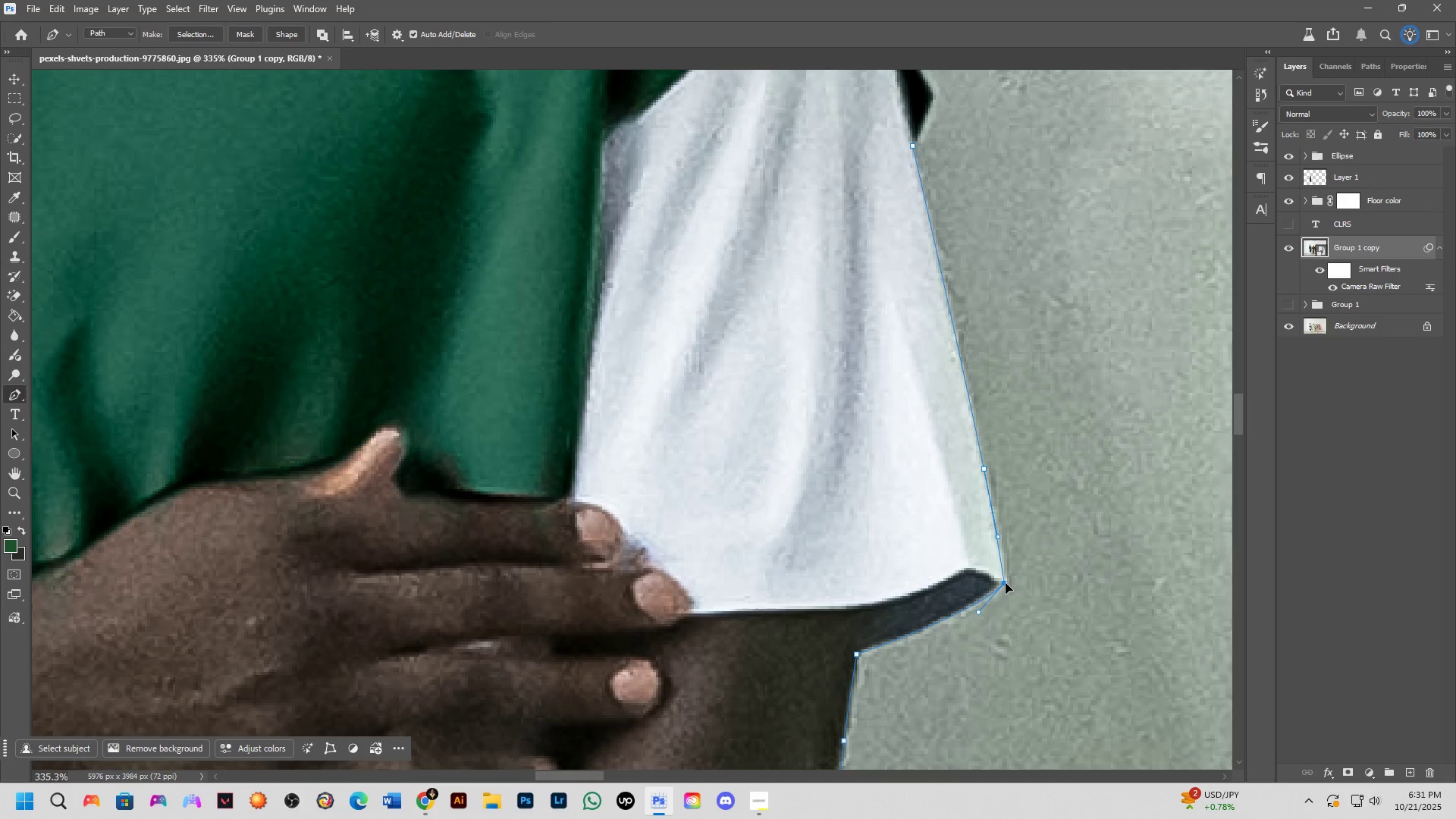 
hold_key(key=Space, duration=0.57)
 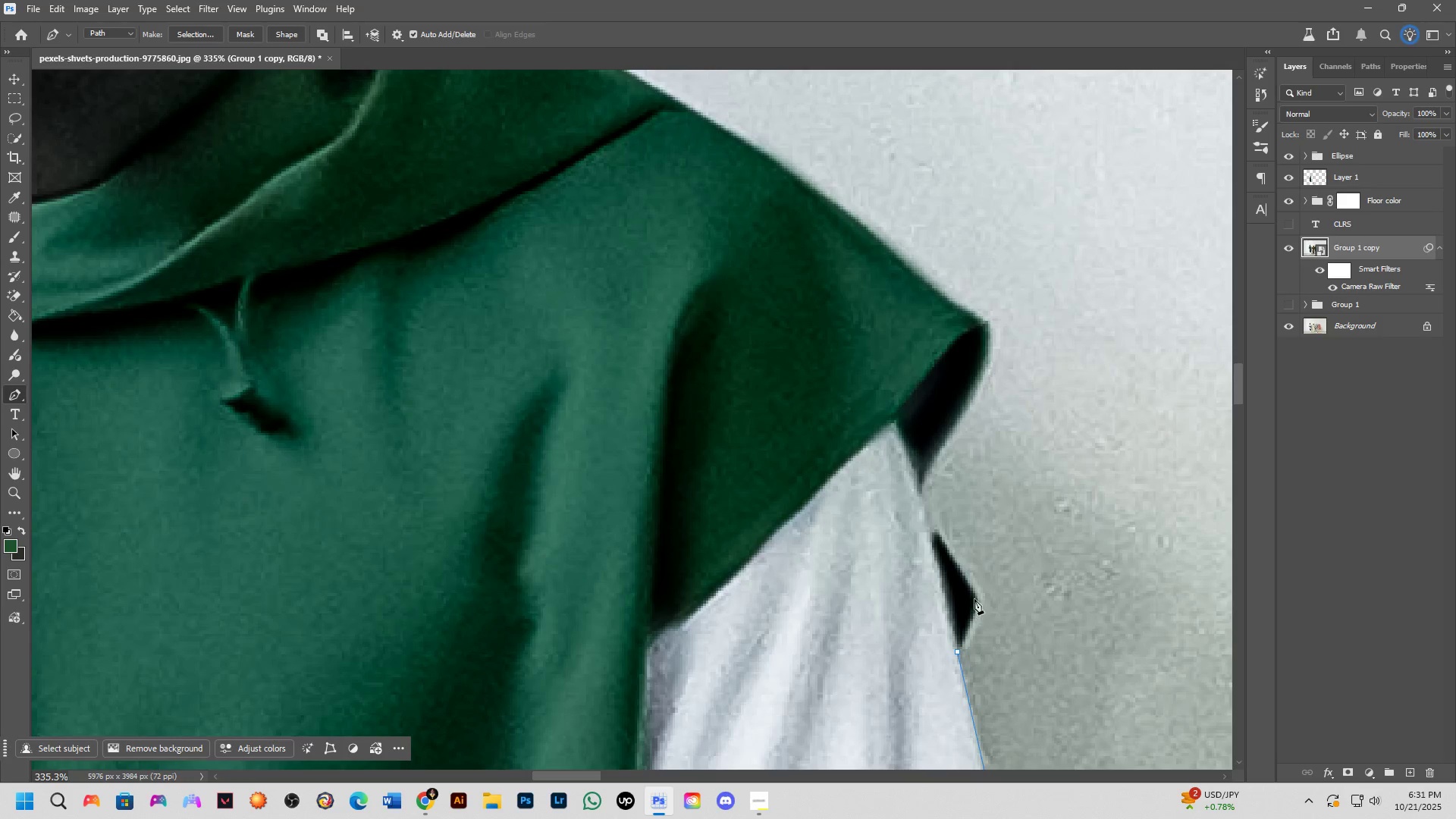 
left_click([980, 596])
 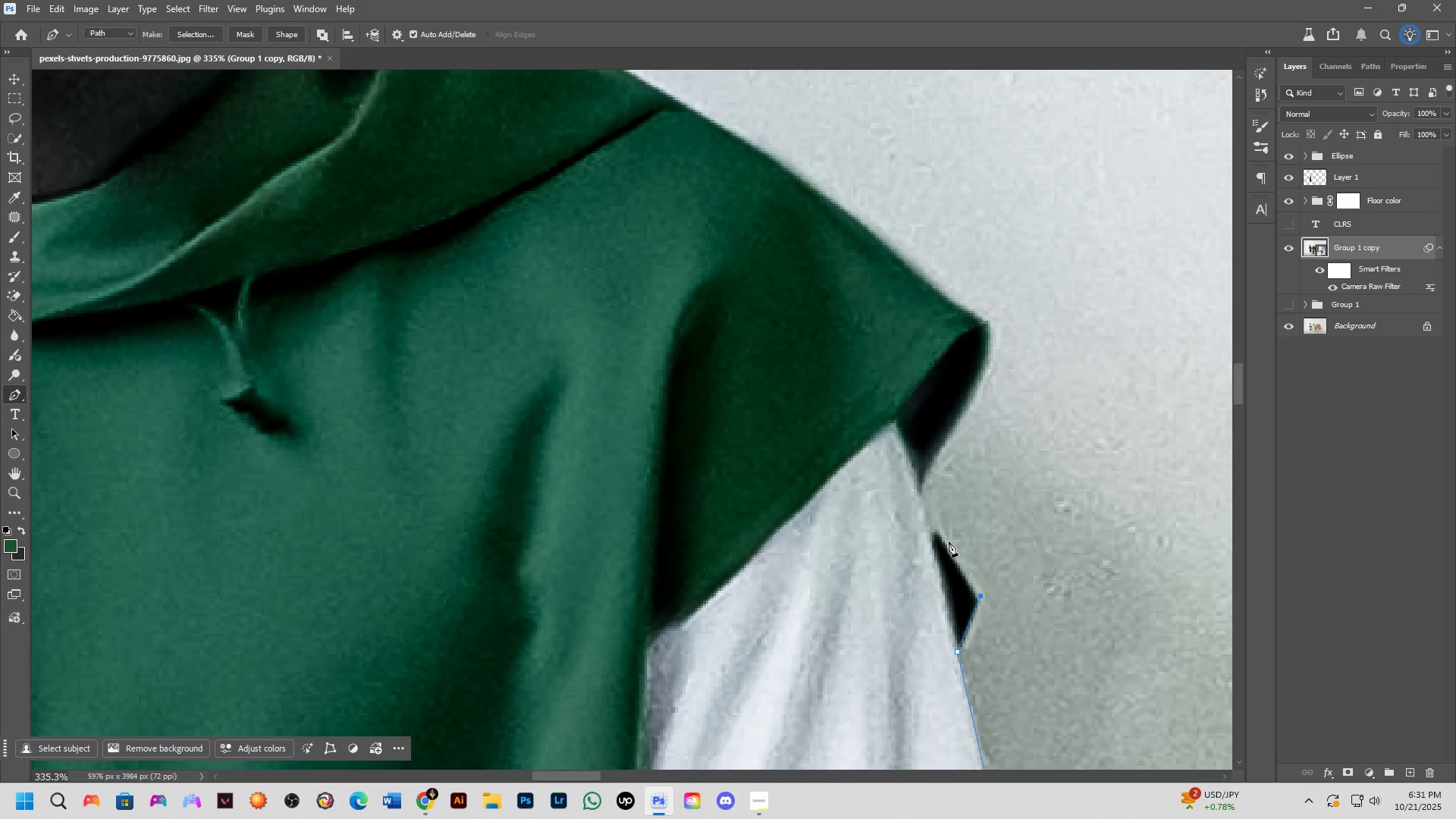 
left_click([928, 519])
 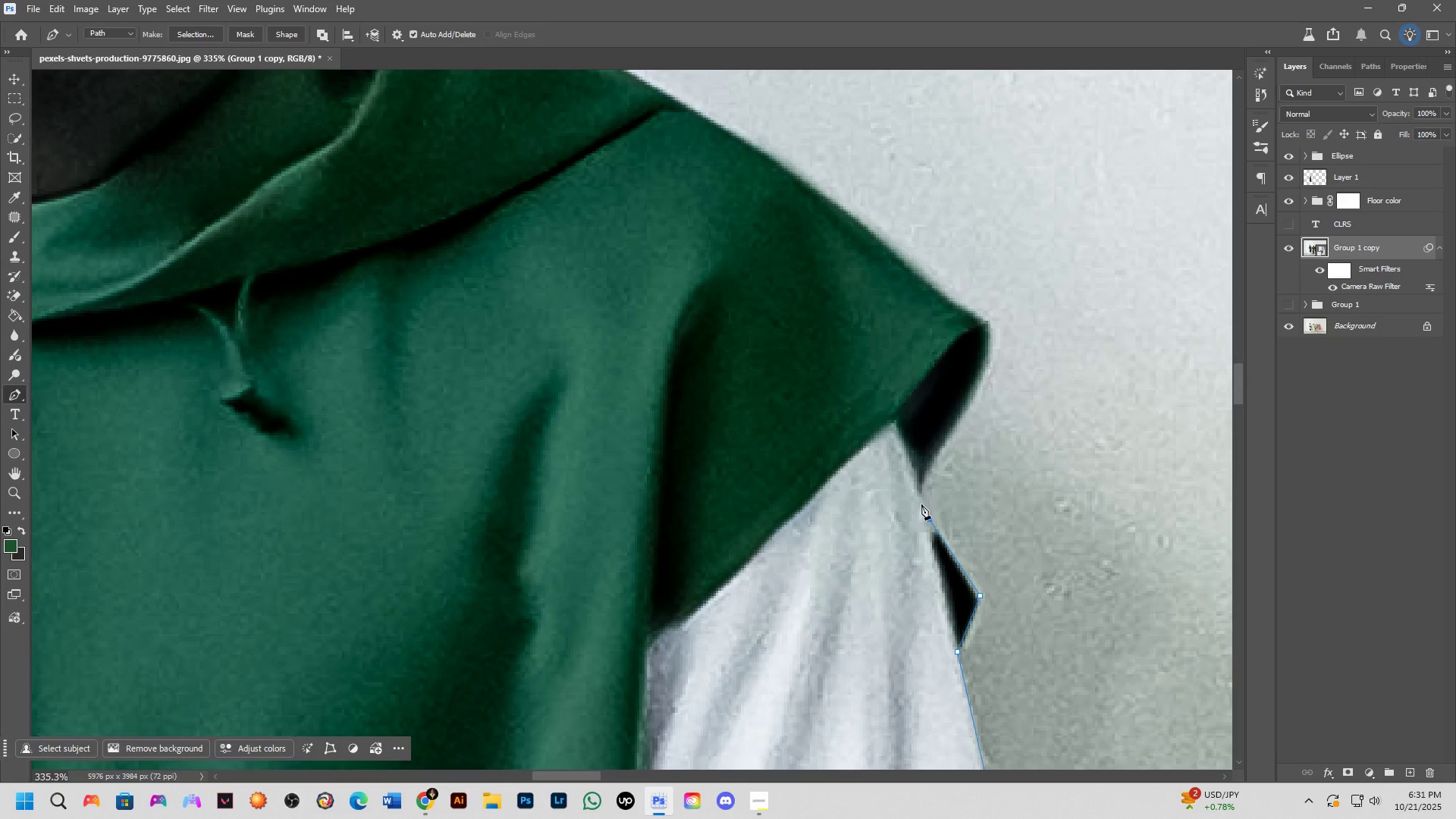 
left_click([918, 481])
 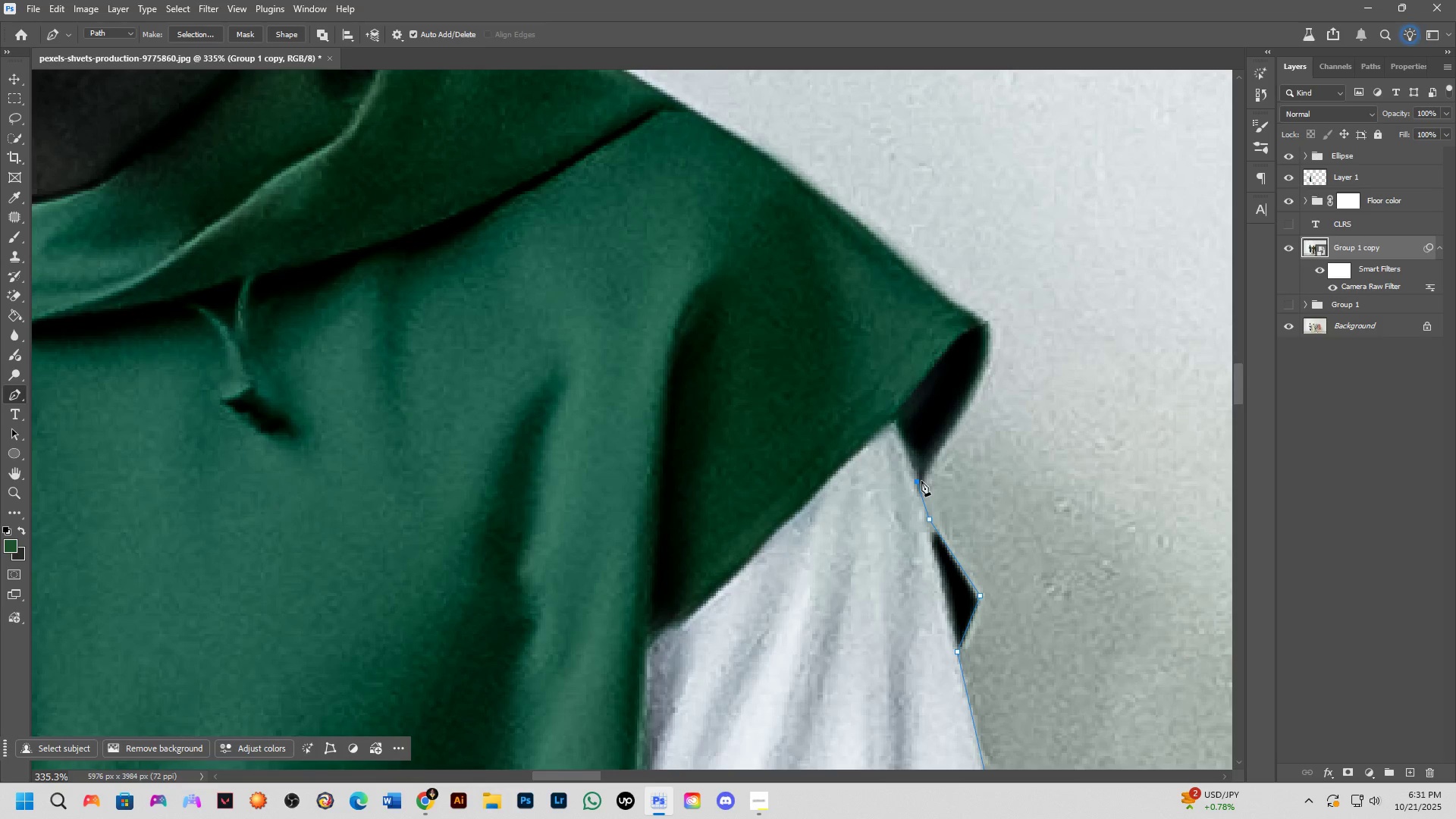 
hold_key(key=Space, duration=0.49)
 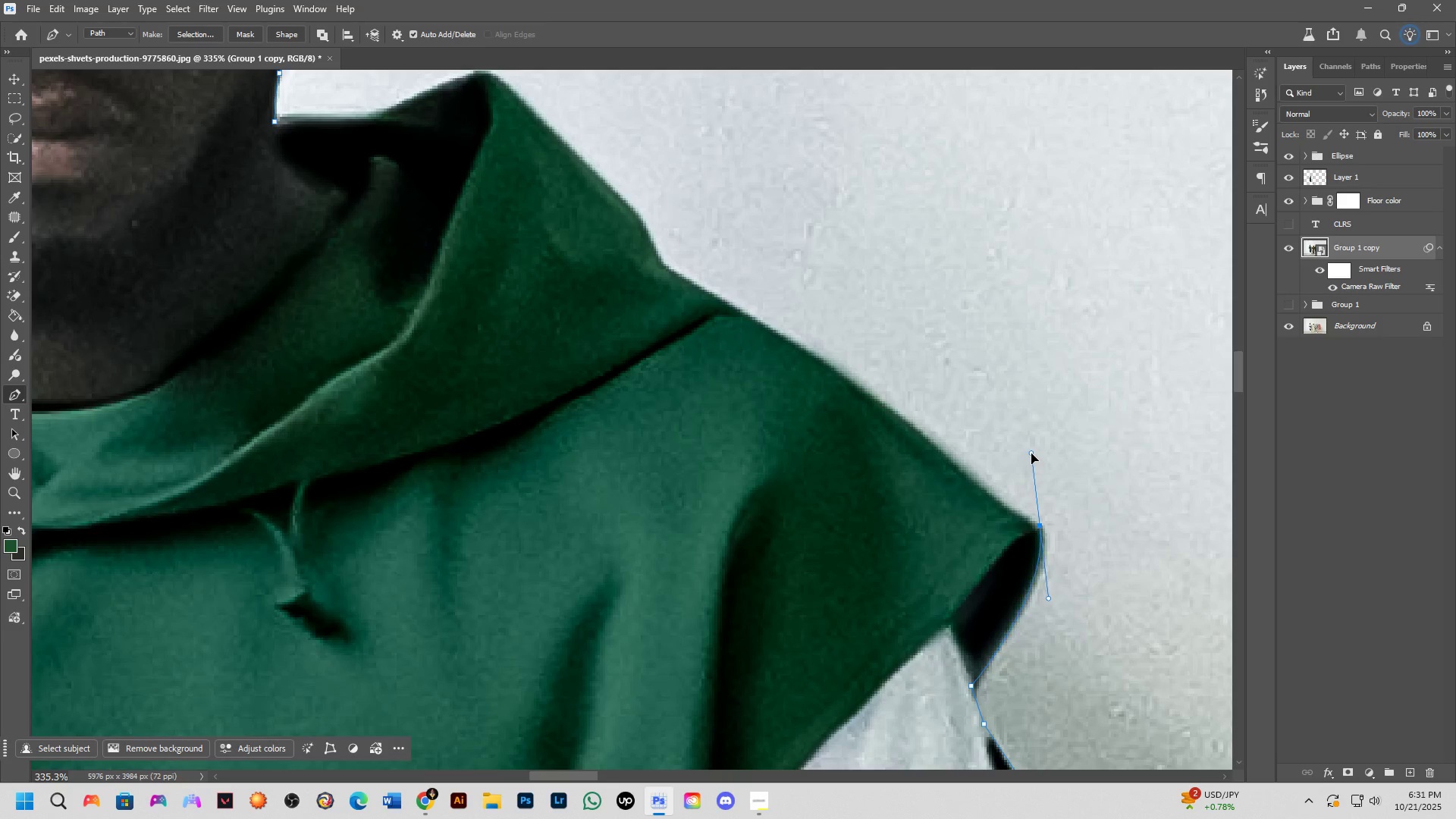 
hold_key(key=AltLeft, duration=0.41)
left_click([1040, 529])
 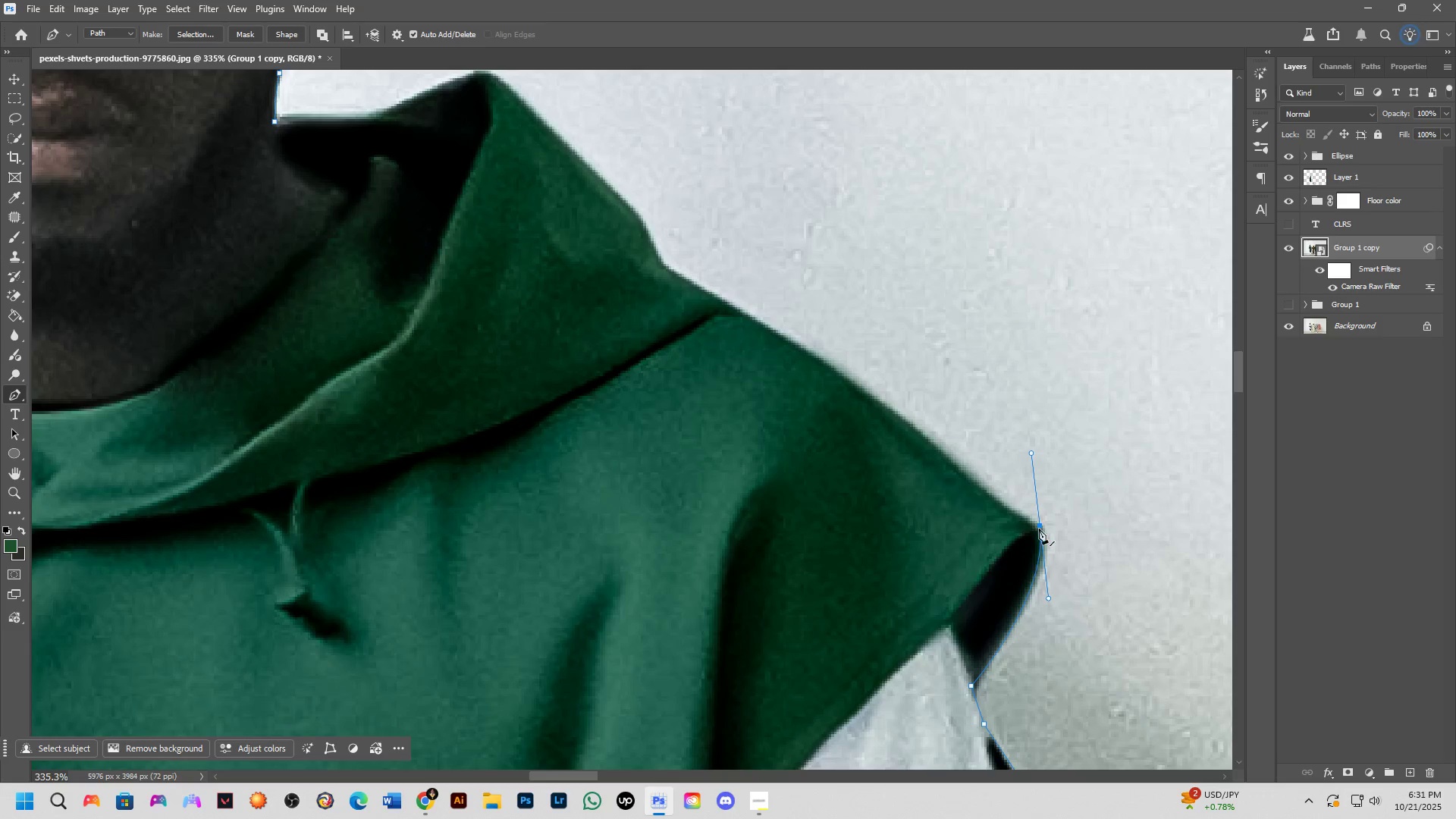 
left_click([739, 312])
 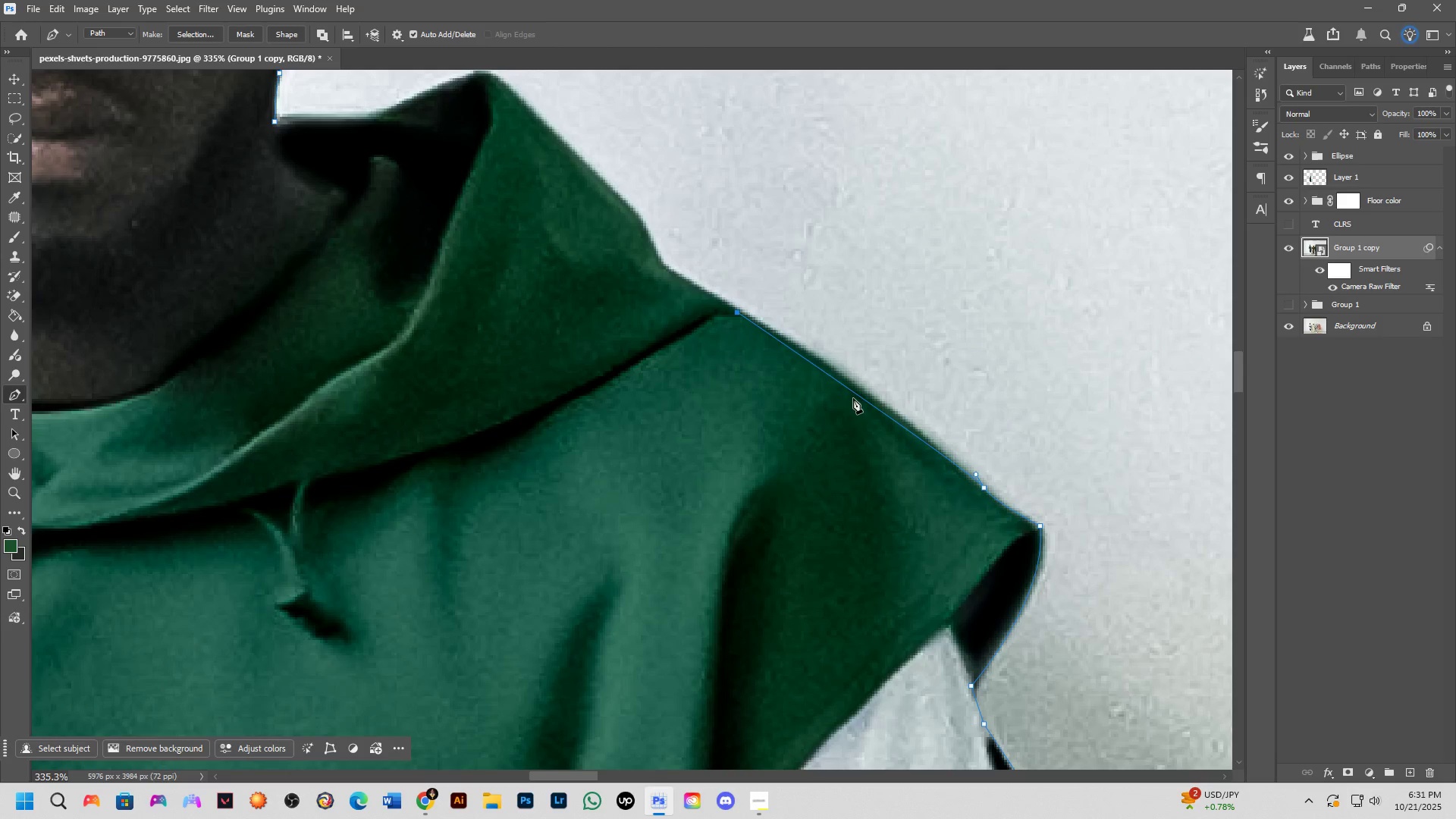 
left_click([856, 393])
 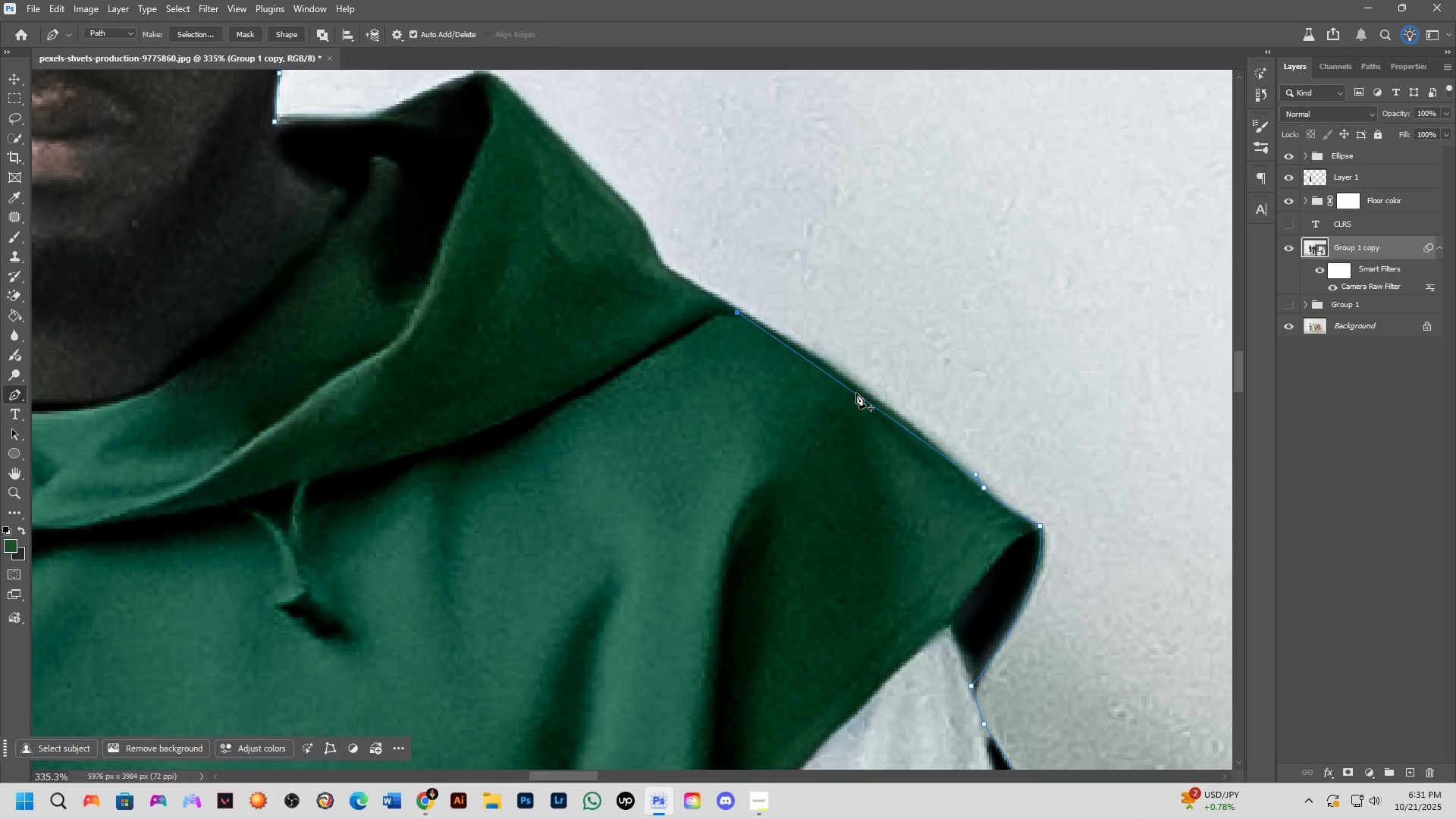 
hold_key(key=ControlLeft, duration=0.85)
 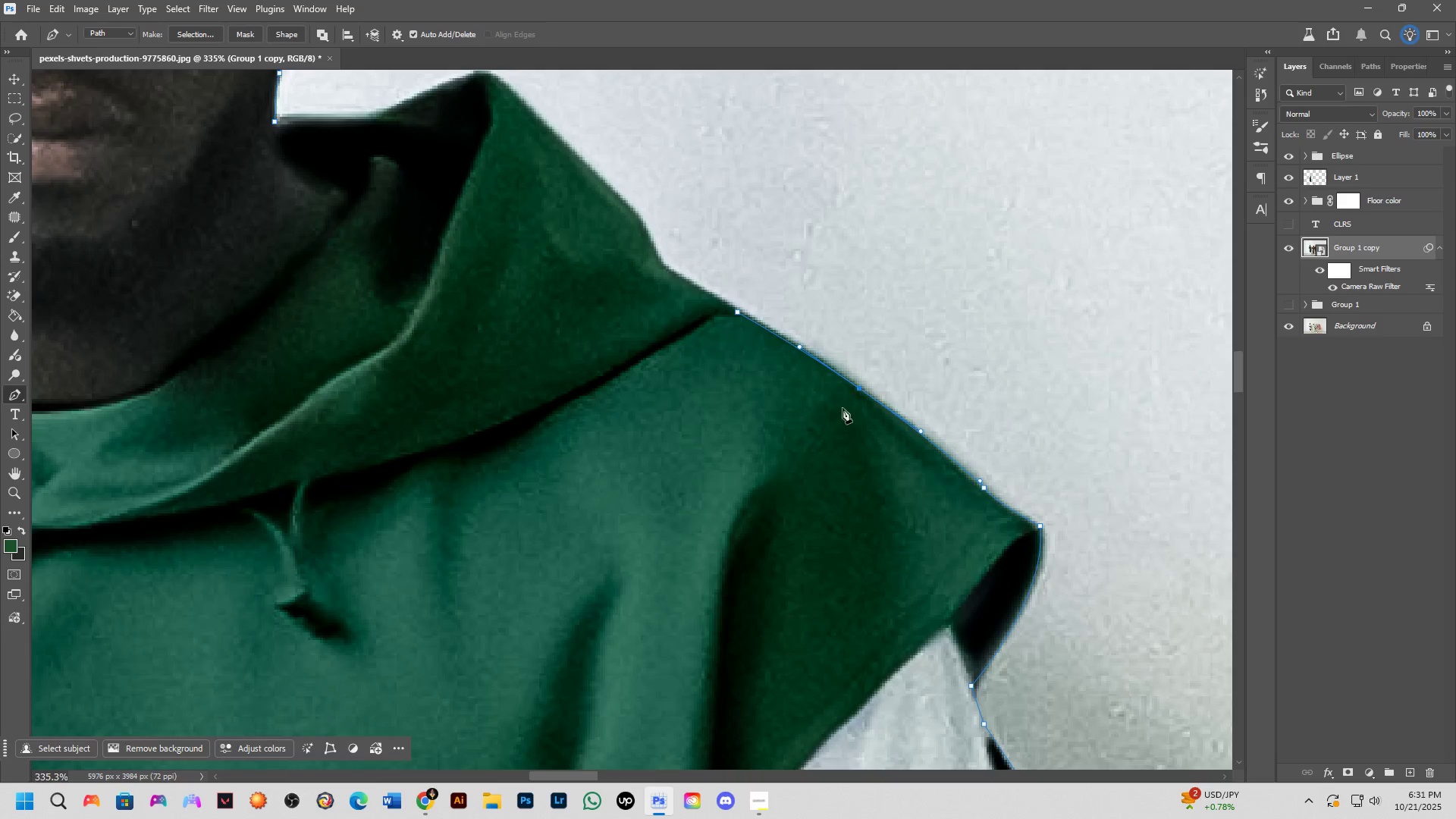 
hold_key(key=Space, duration=0.61)
 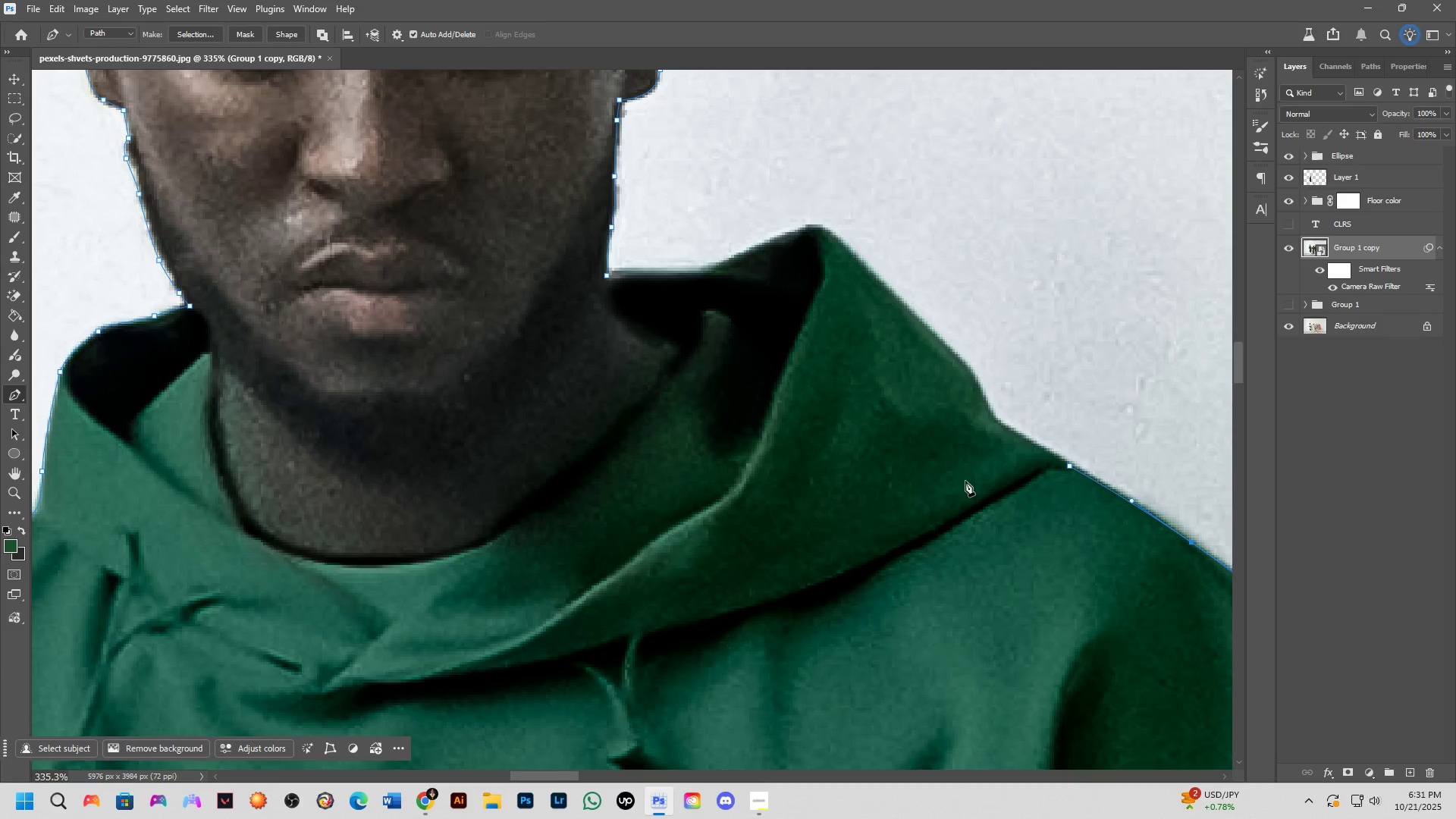 
left_click([996, 422])
 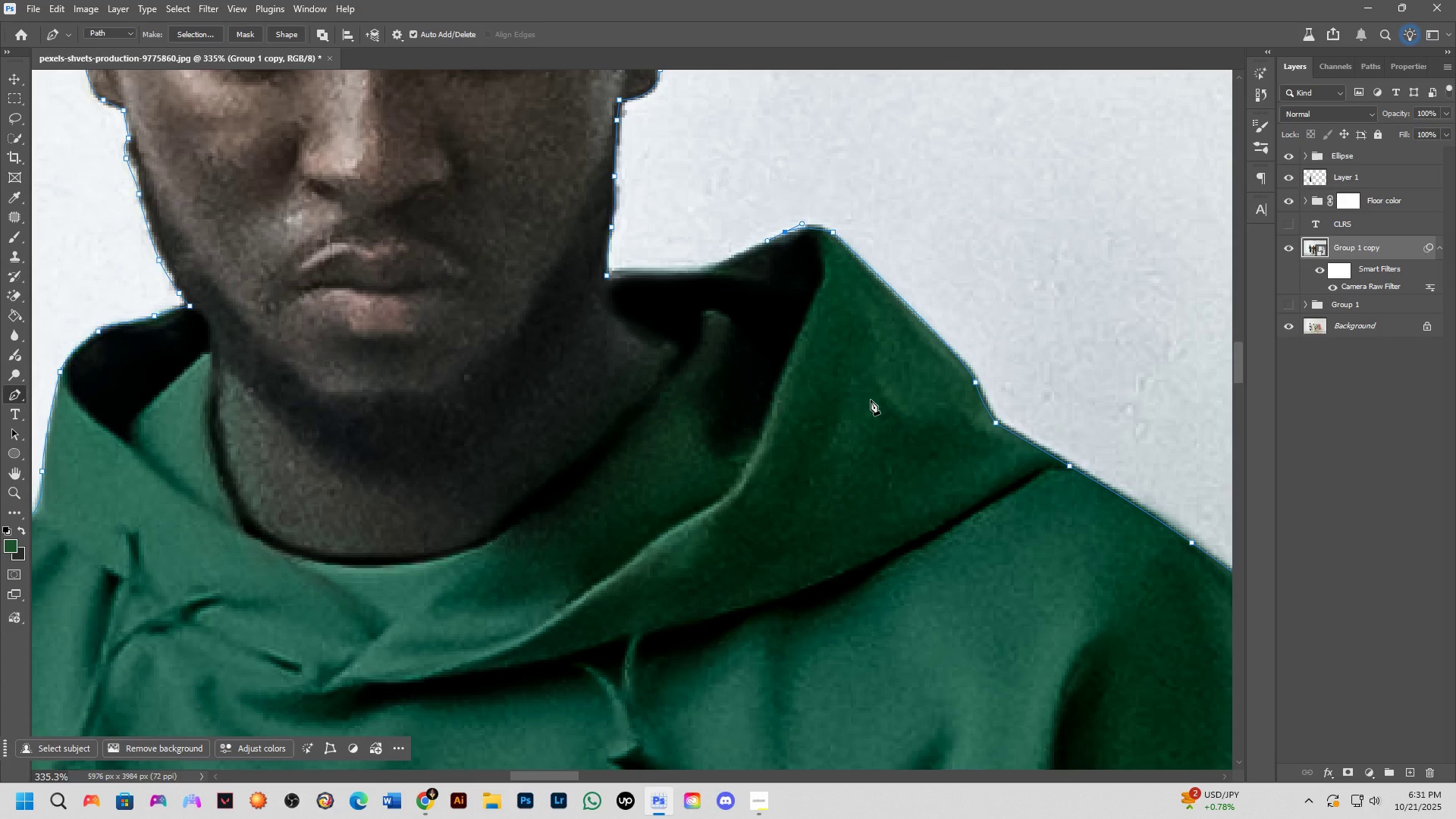 
wait(15.69)
 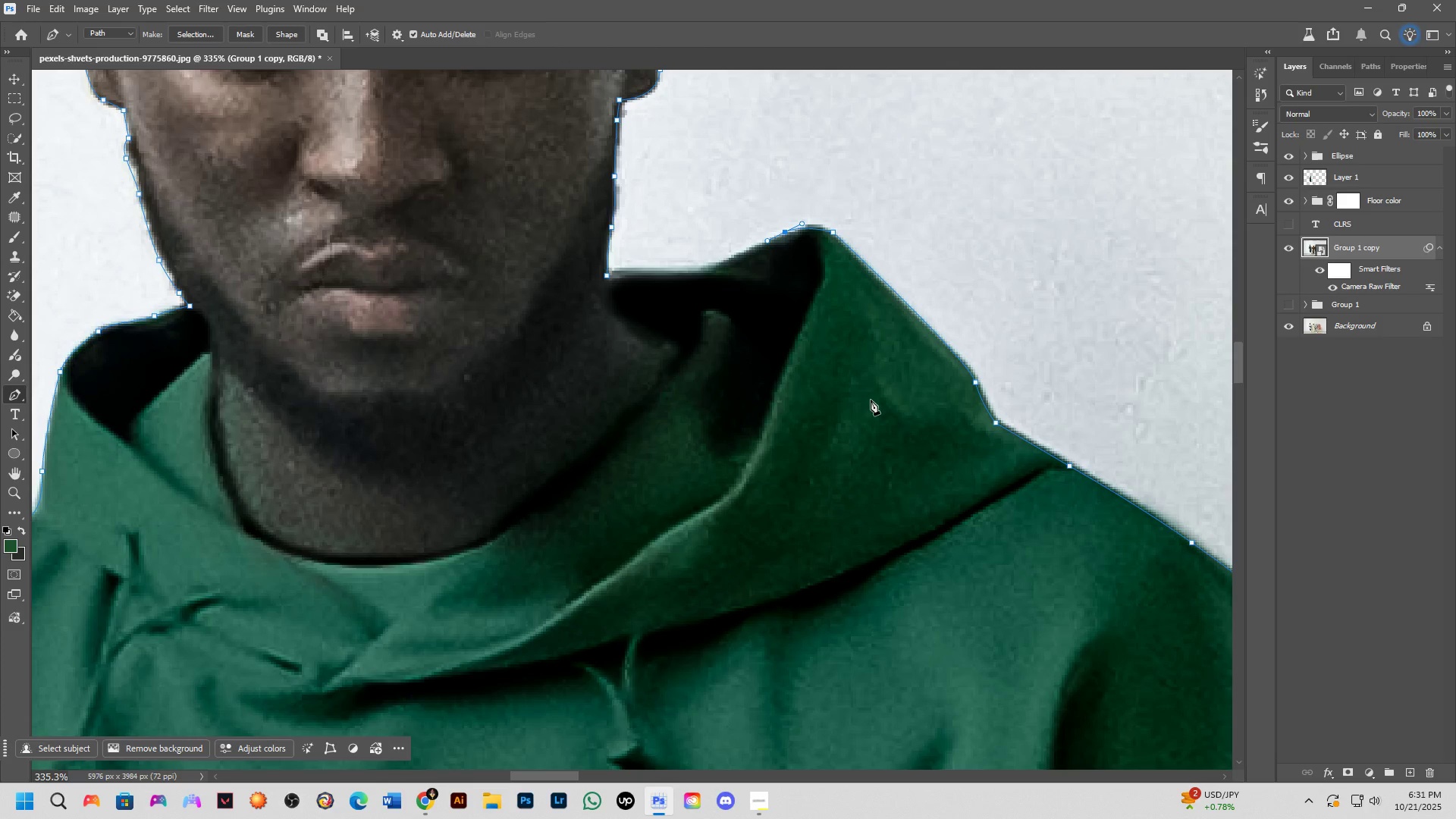 
scroll: coordinate [693, 284], scroll_direction: up, amount: 3.0
 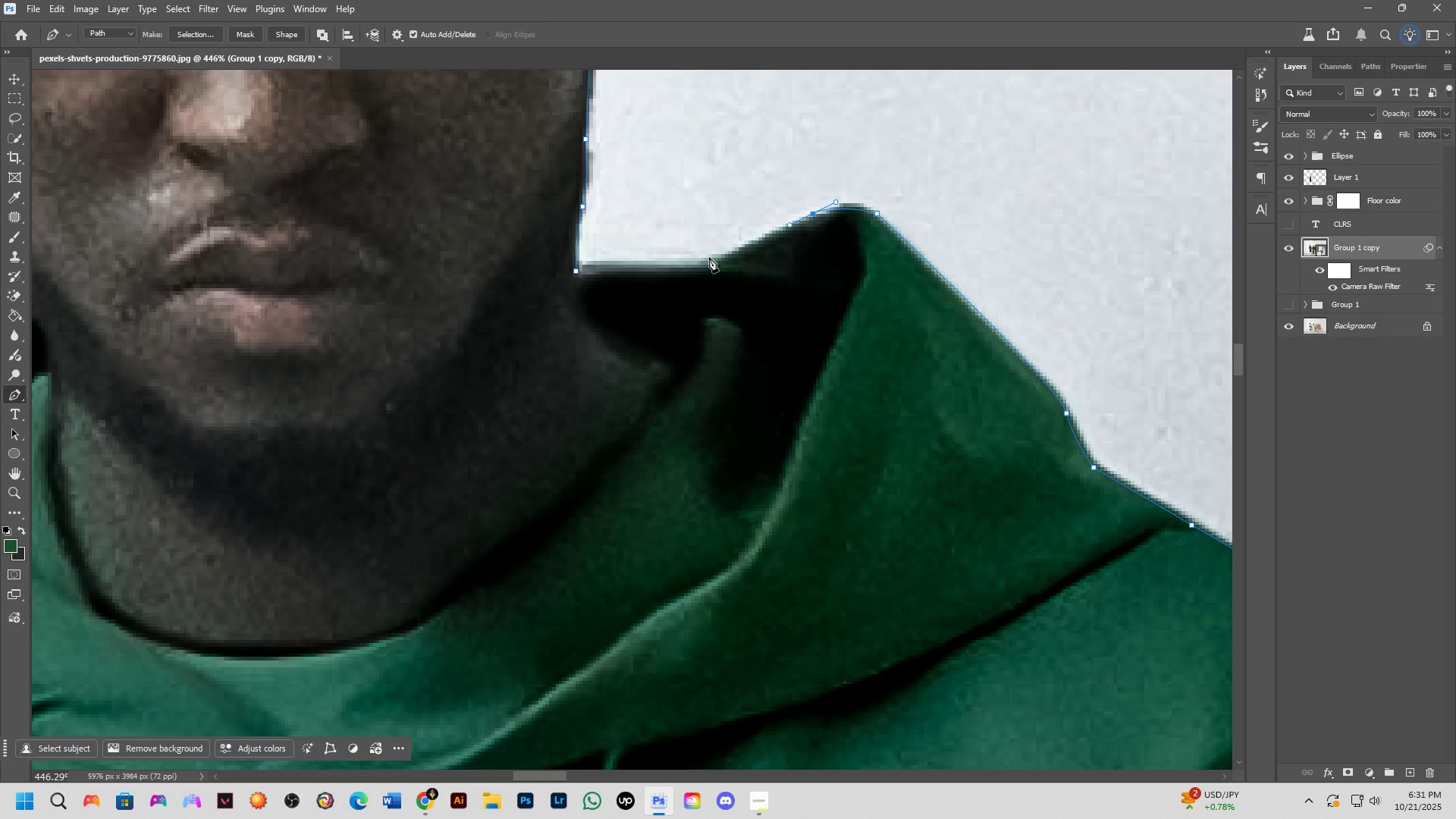 
left_click([710, 265])
 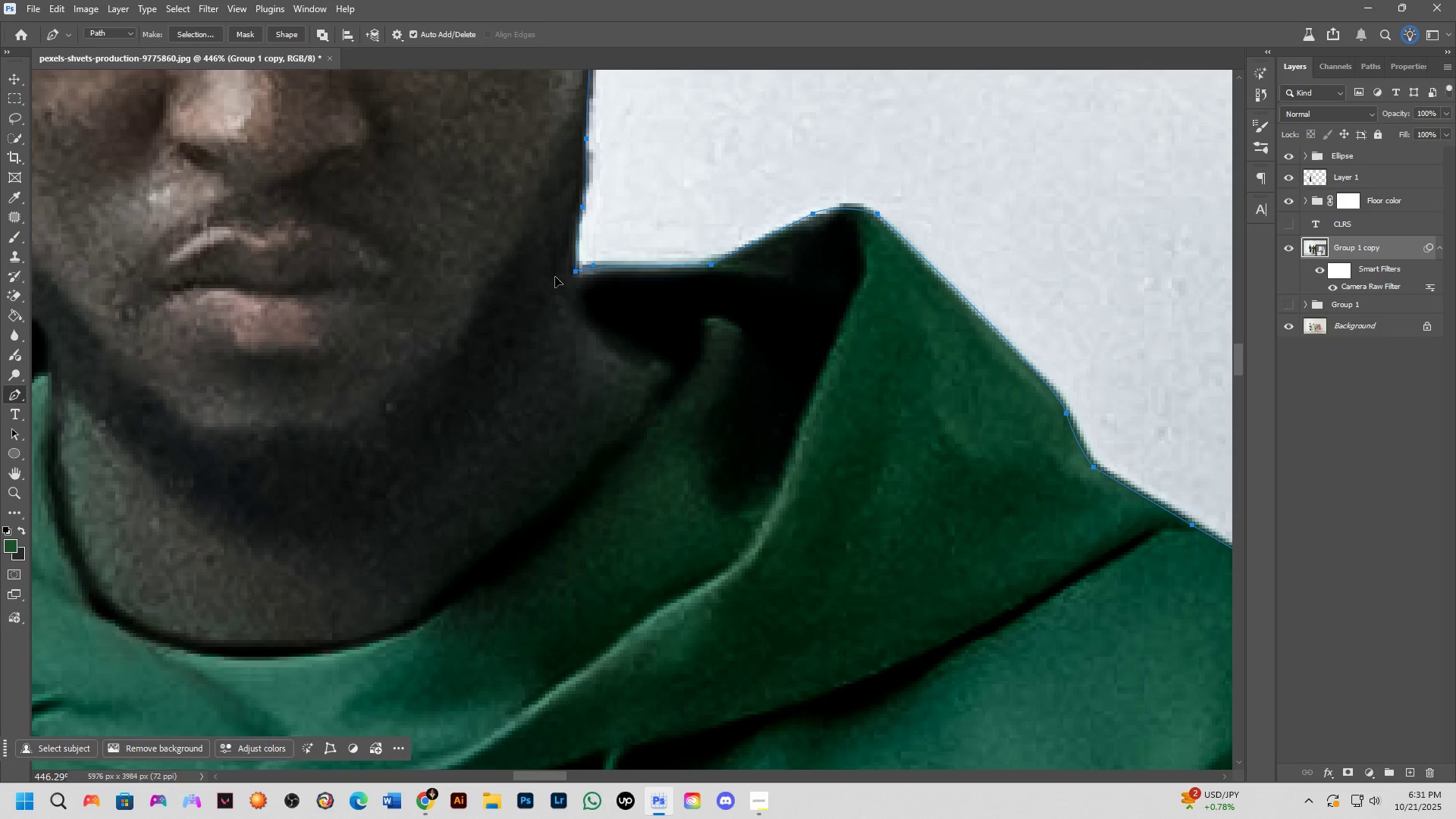 
scroll: coordinate [655, 433], scroll_direction: down, amount: 6.0
 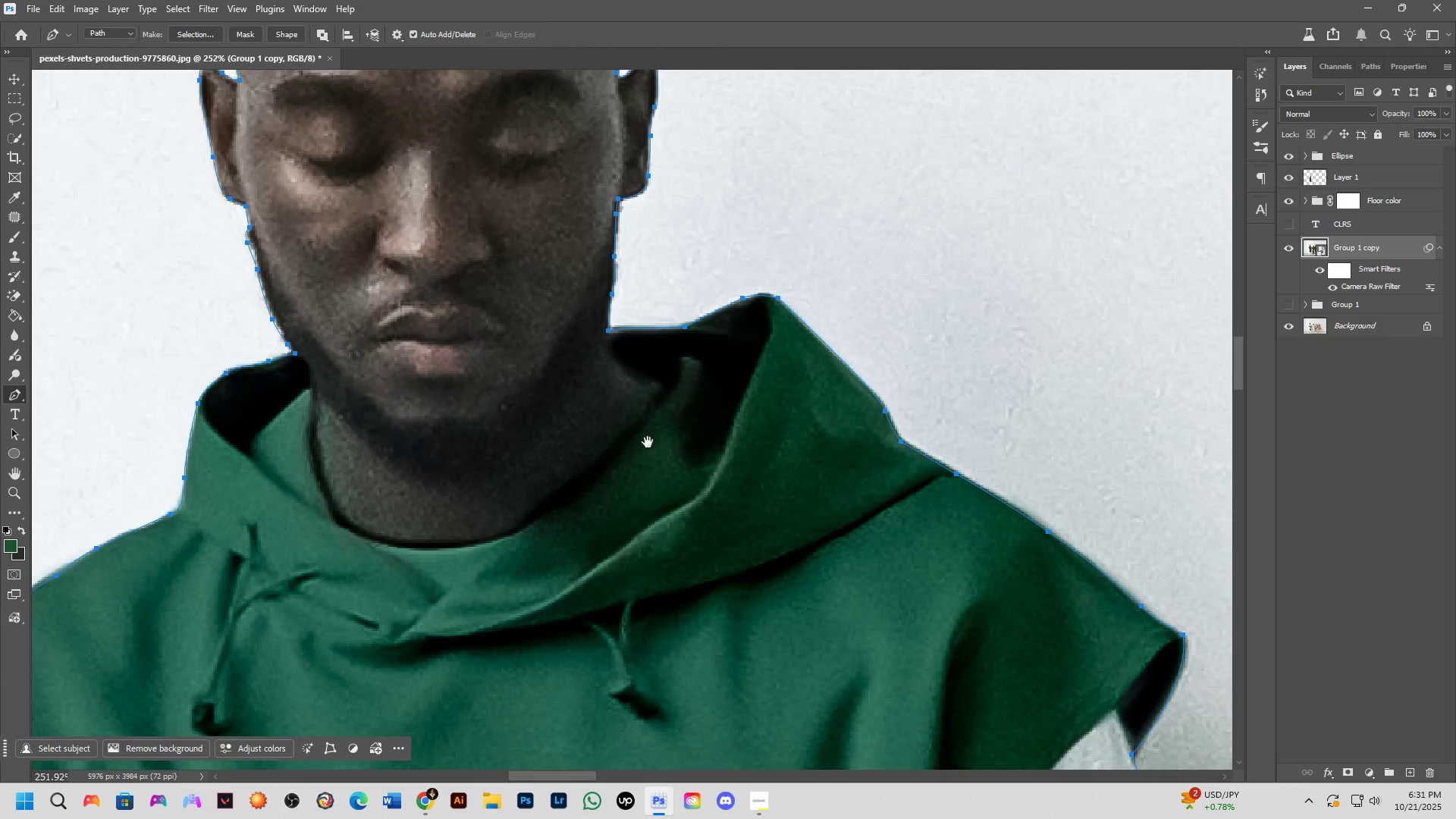 
hold_key(key=Space, duration=0.53)
 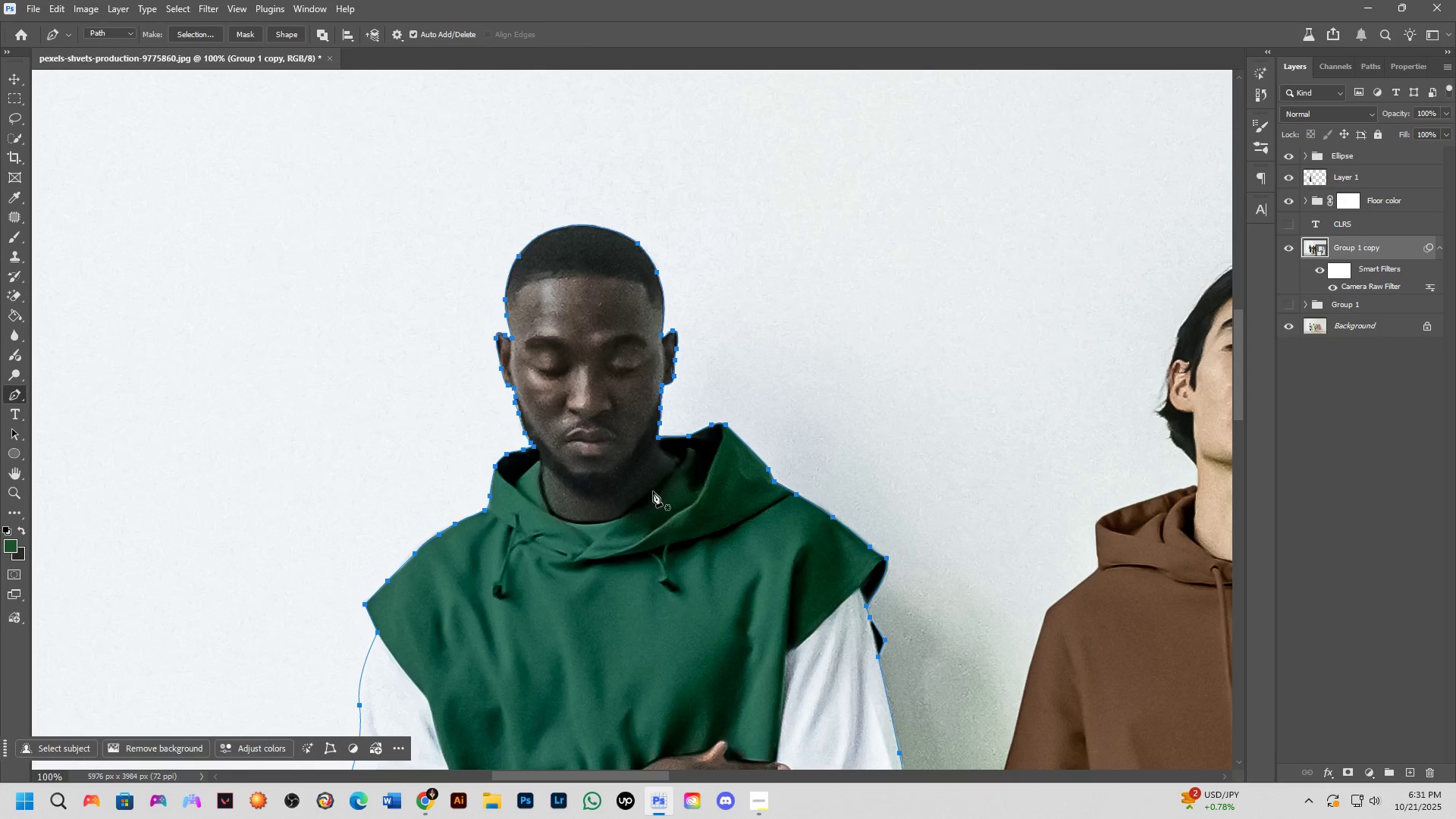 
key(Shift+ShiftLeft)
 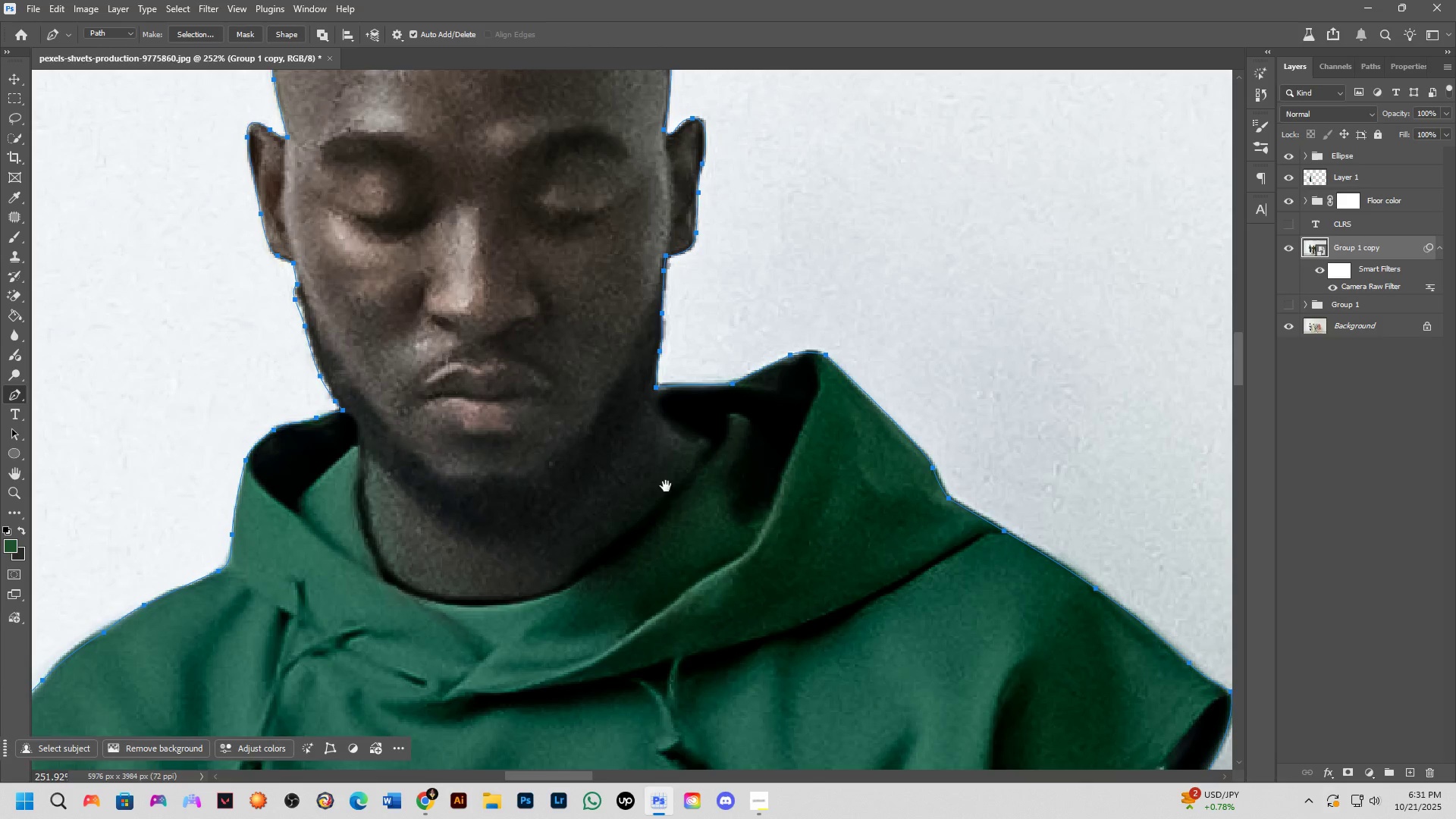 
scroll: coordinate [659, 471], scroll_direction: down, amount: 2.0
 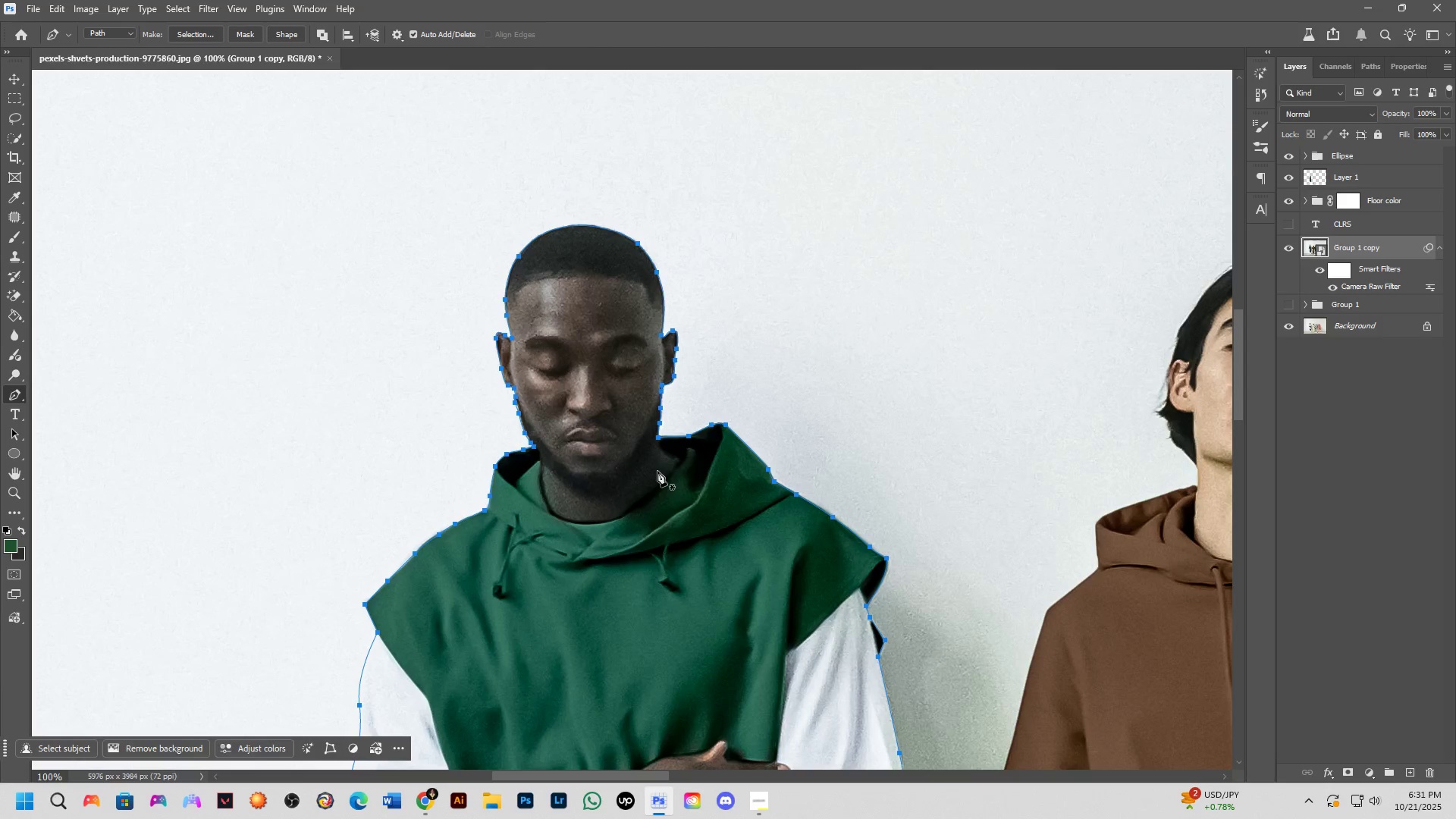 
hold_key(key=Space, duration=0.79)
 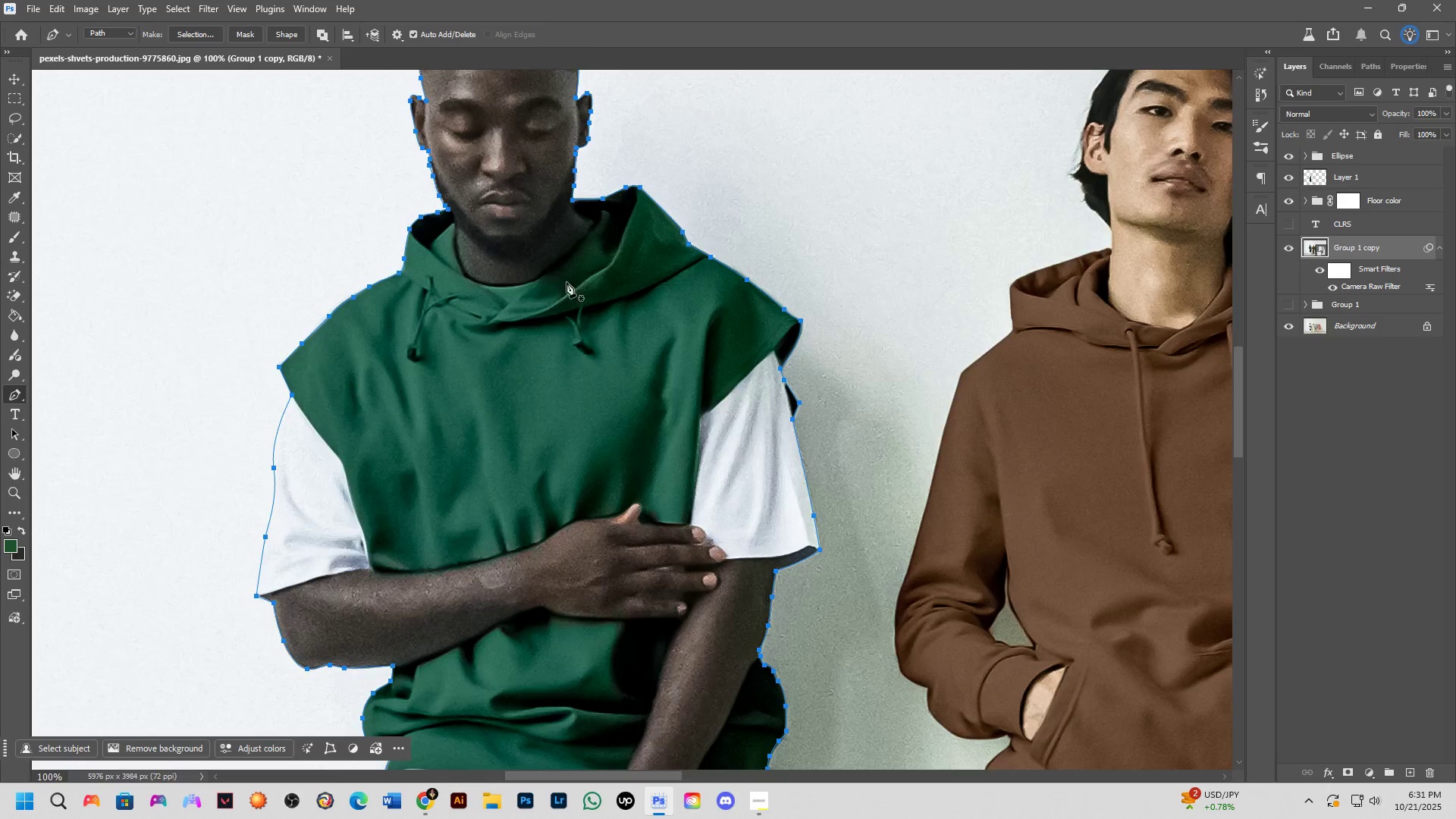 
scroll: coordinate [598, 313], scroll_direction: down, amount: 2.0
 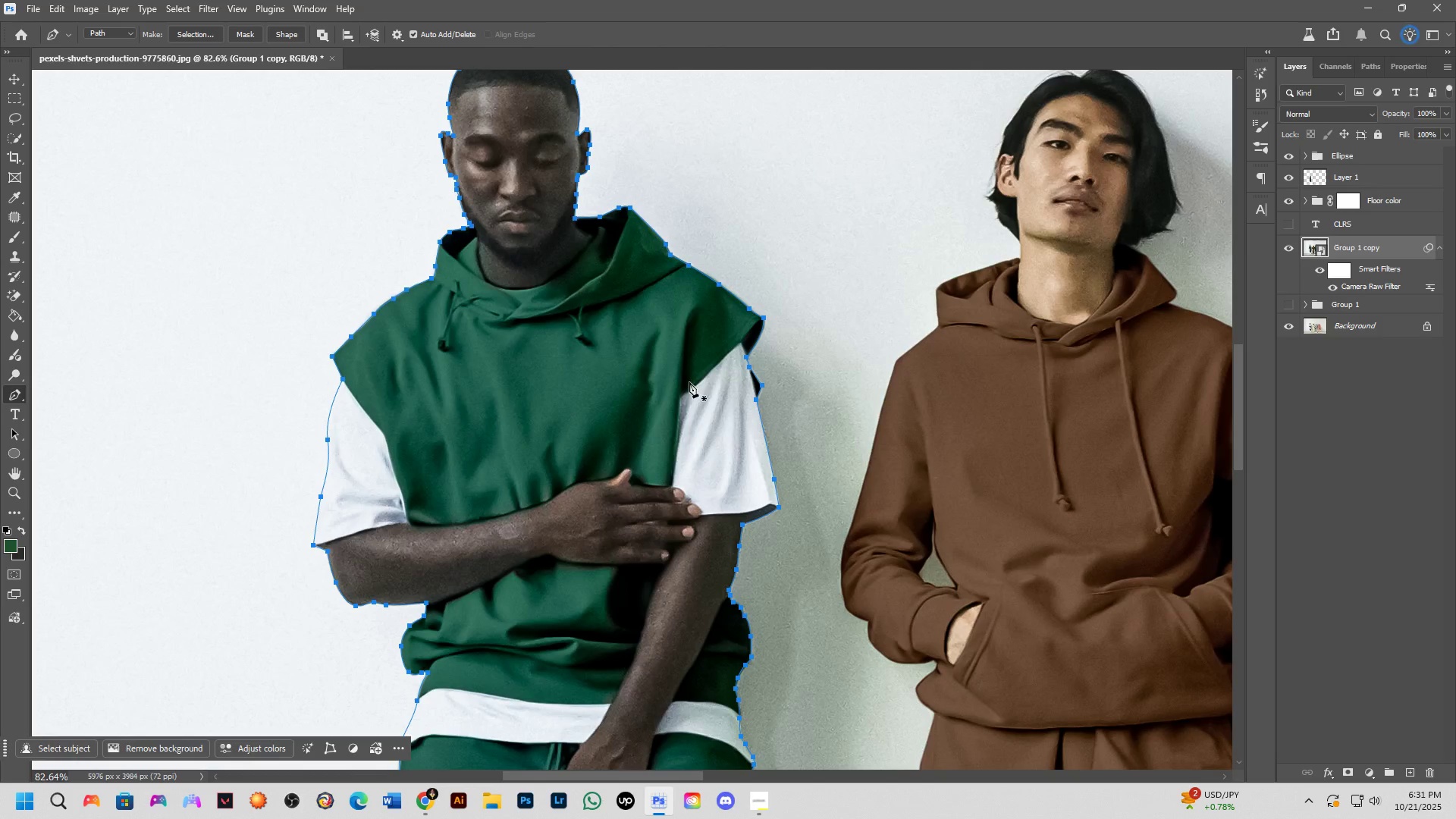 
hold_key(key=Space, duration=1.16)
 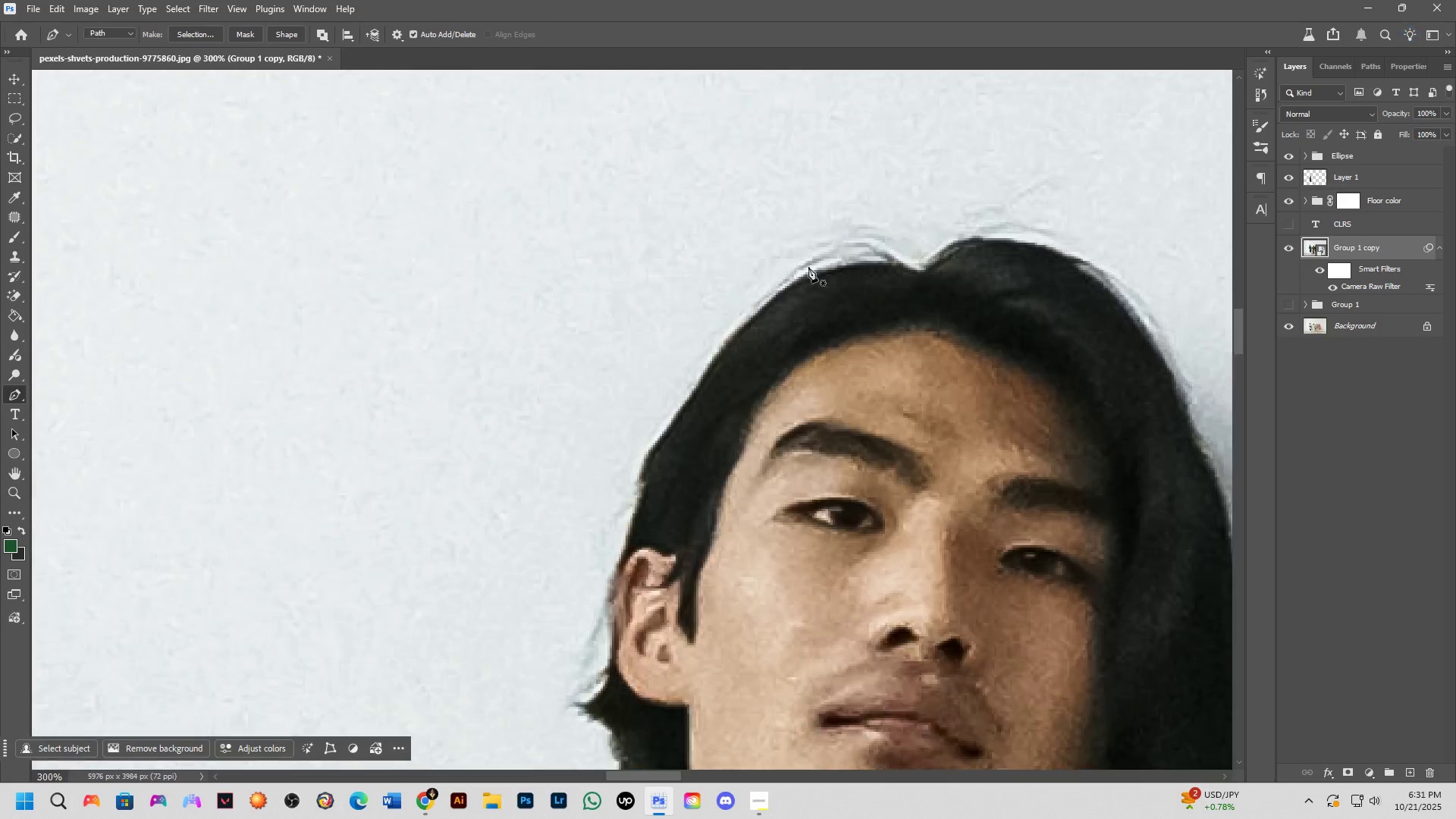 
key(Shift+ShiftLeft)
 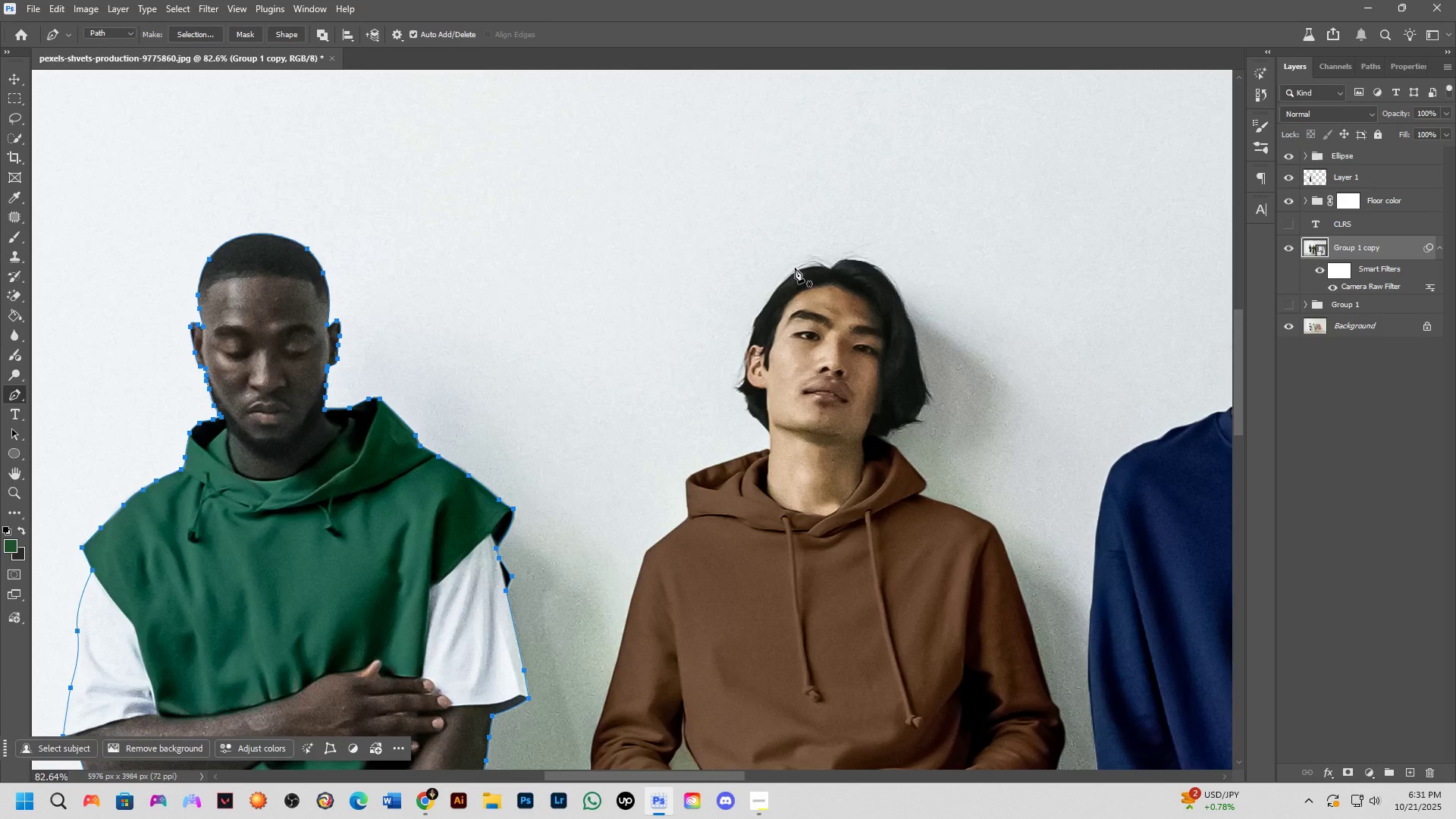 
scroll: coordinate [809, 267], scroll_direction: up, amount: 4.0
 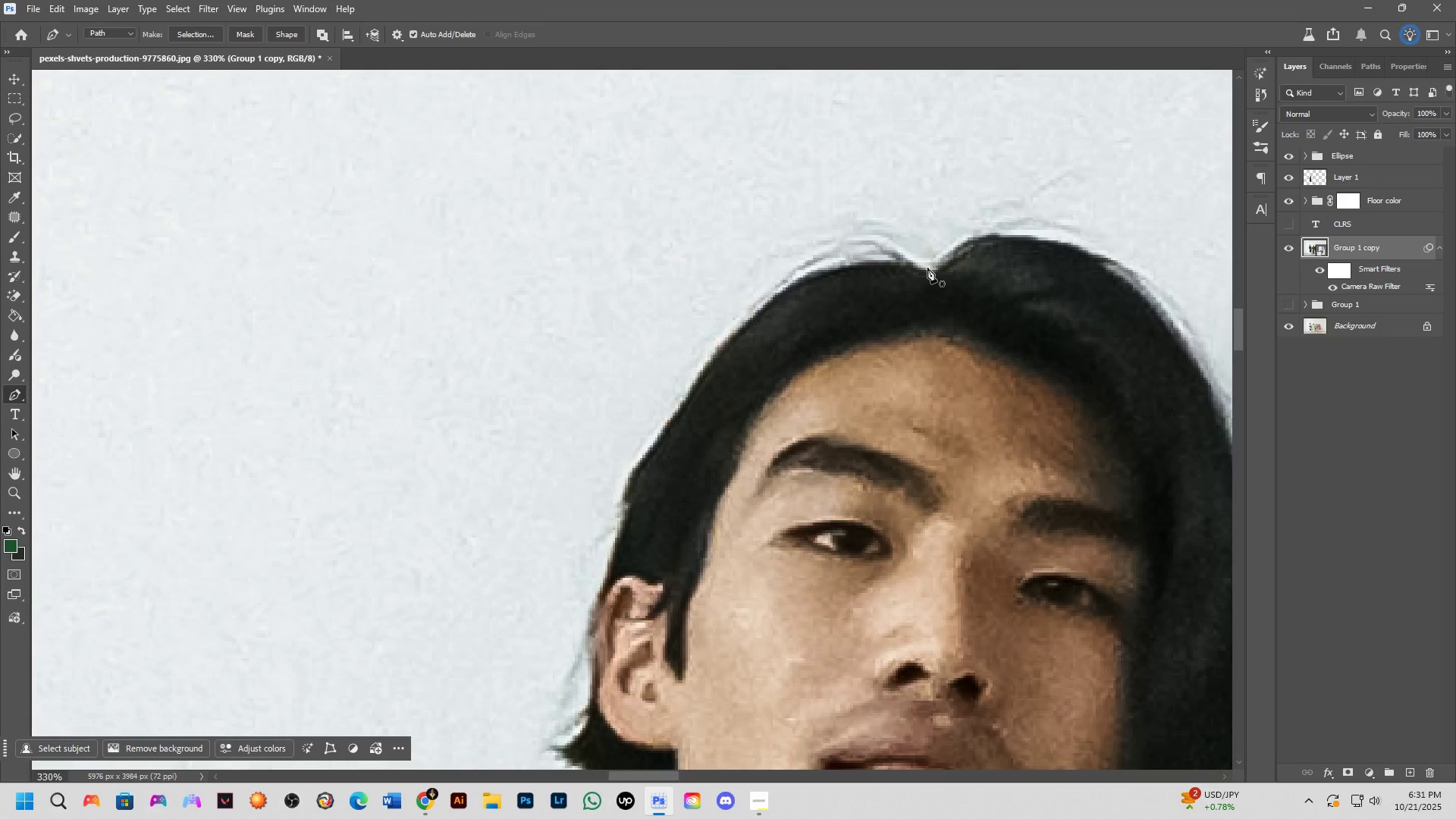 
left_click([932, 271])
 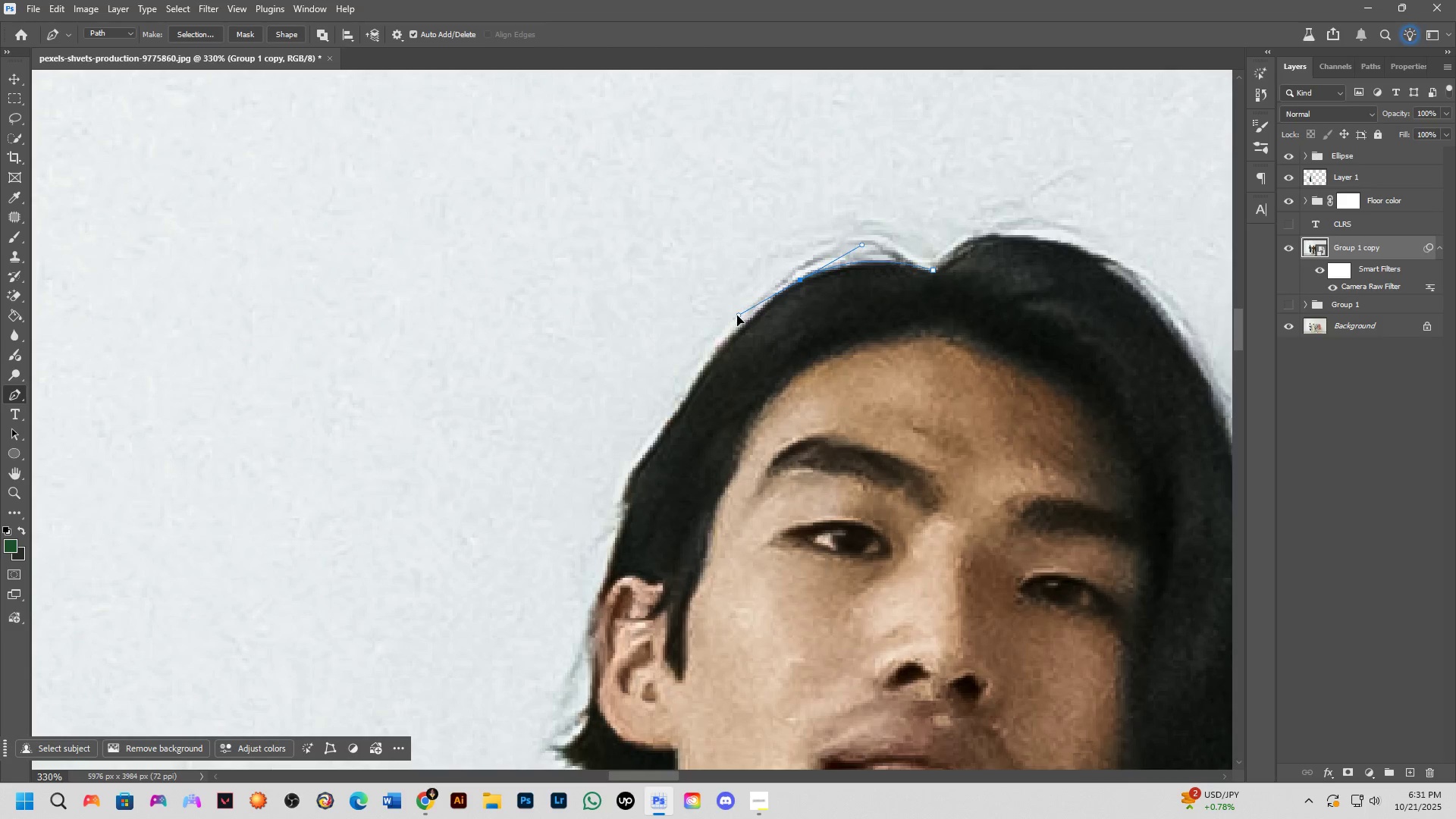 
left_click([701, 374])
 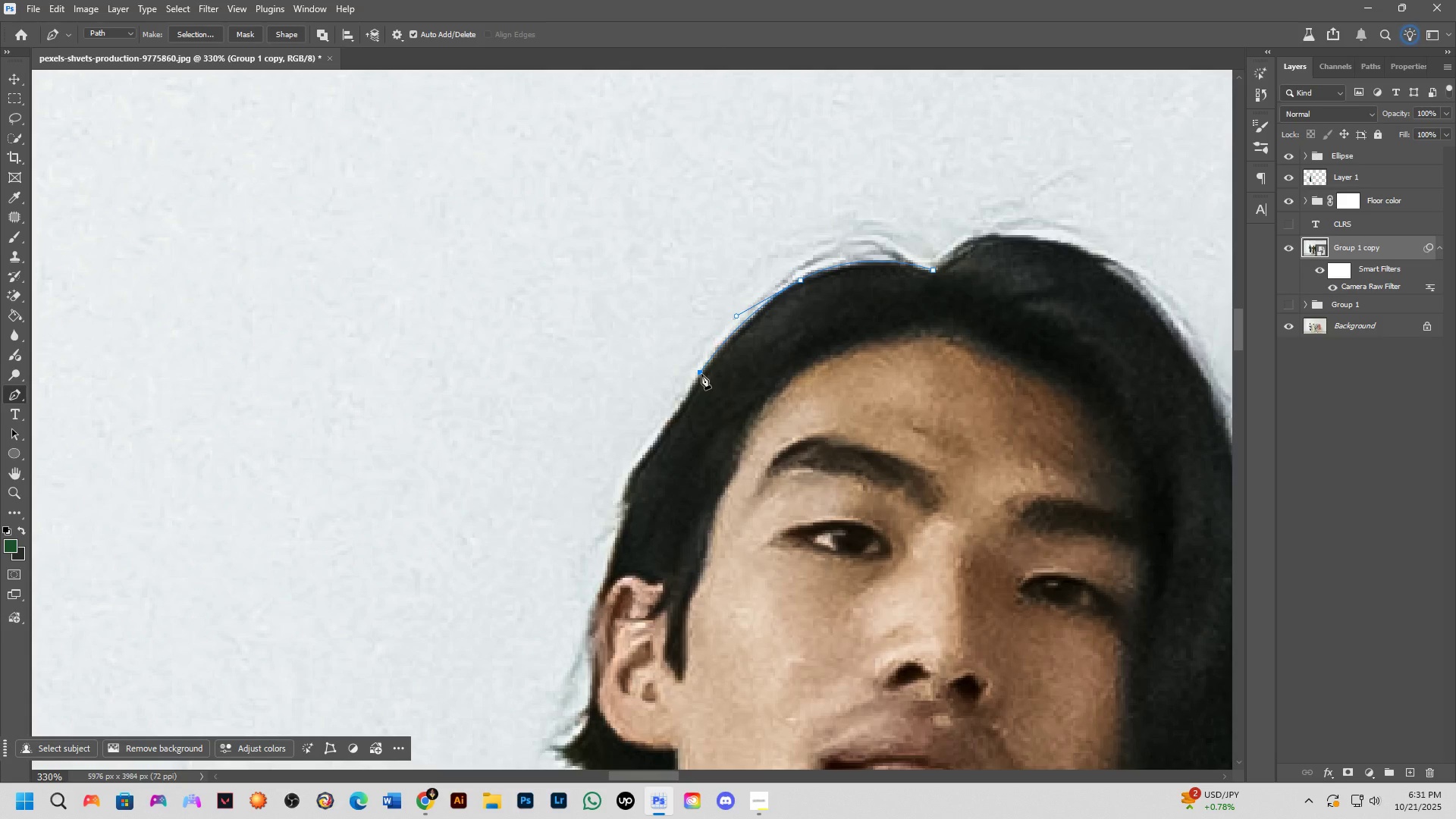 
hold_key(key=Space, duration=0.56)
 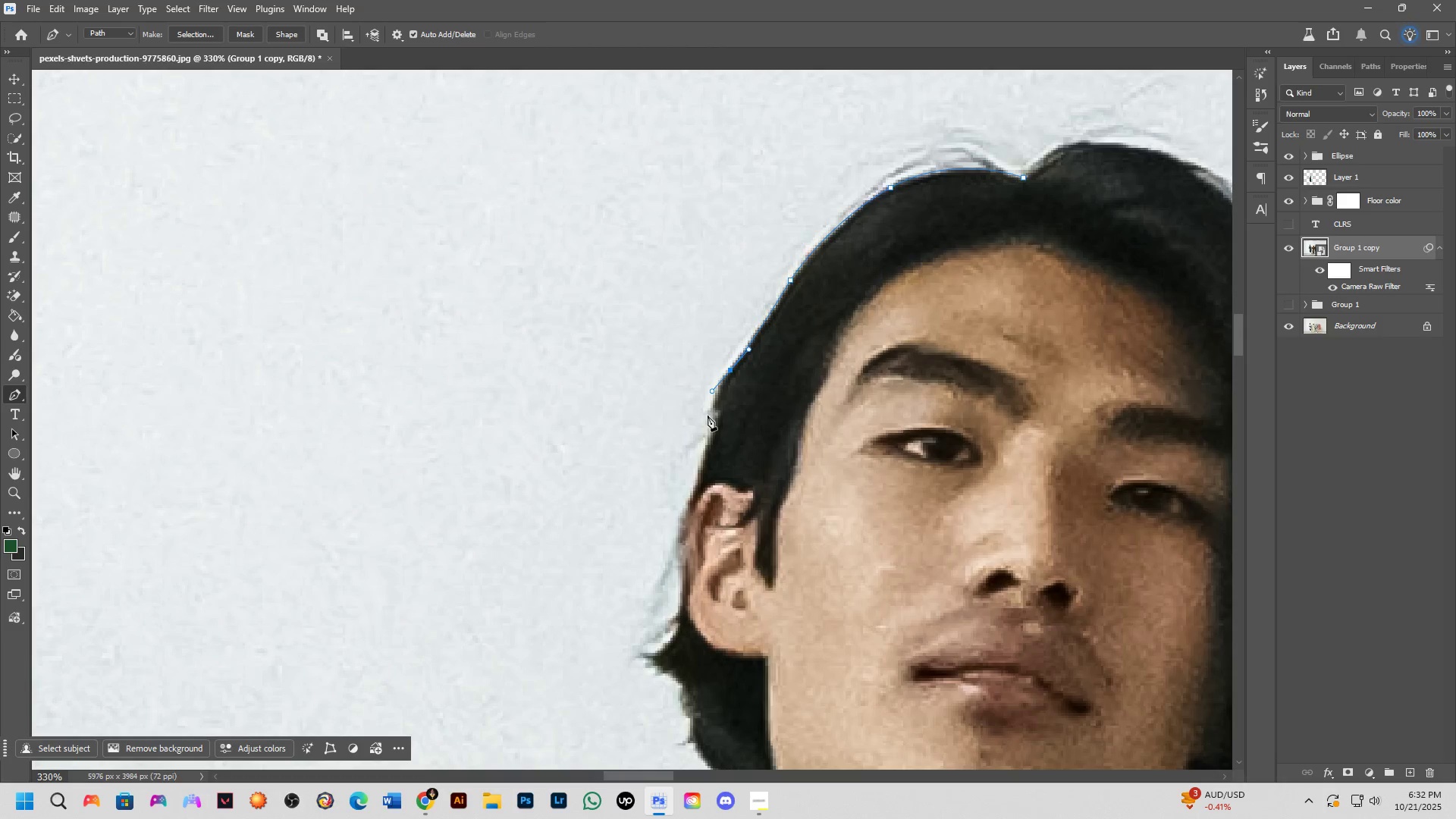 
left_click([685, 505])
 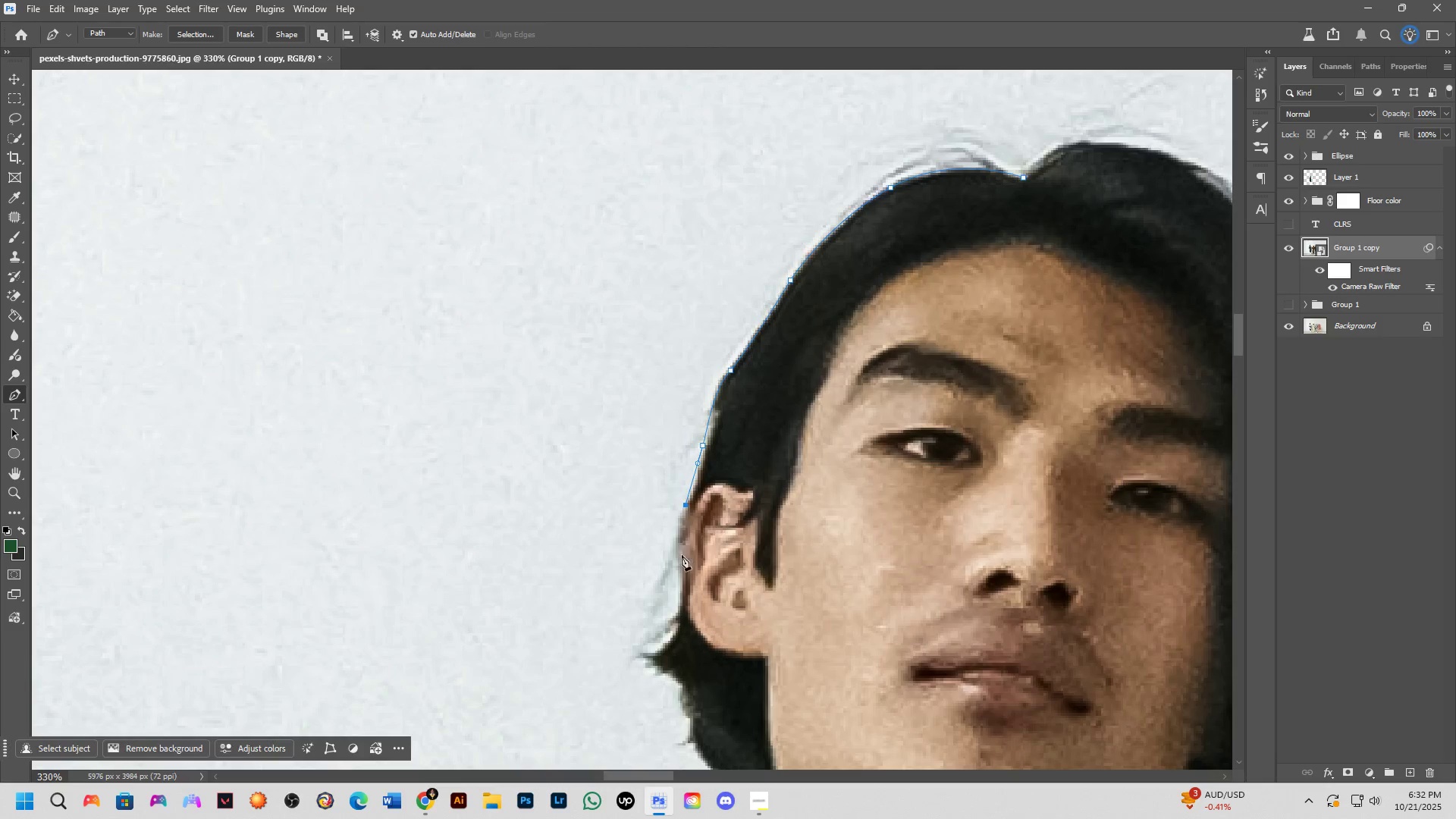 
hold_key(key=Space, duration=0.51)
 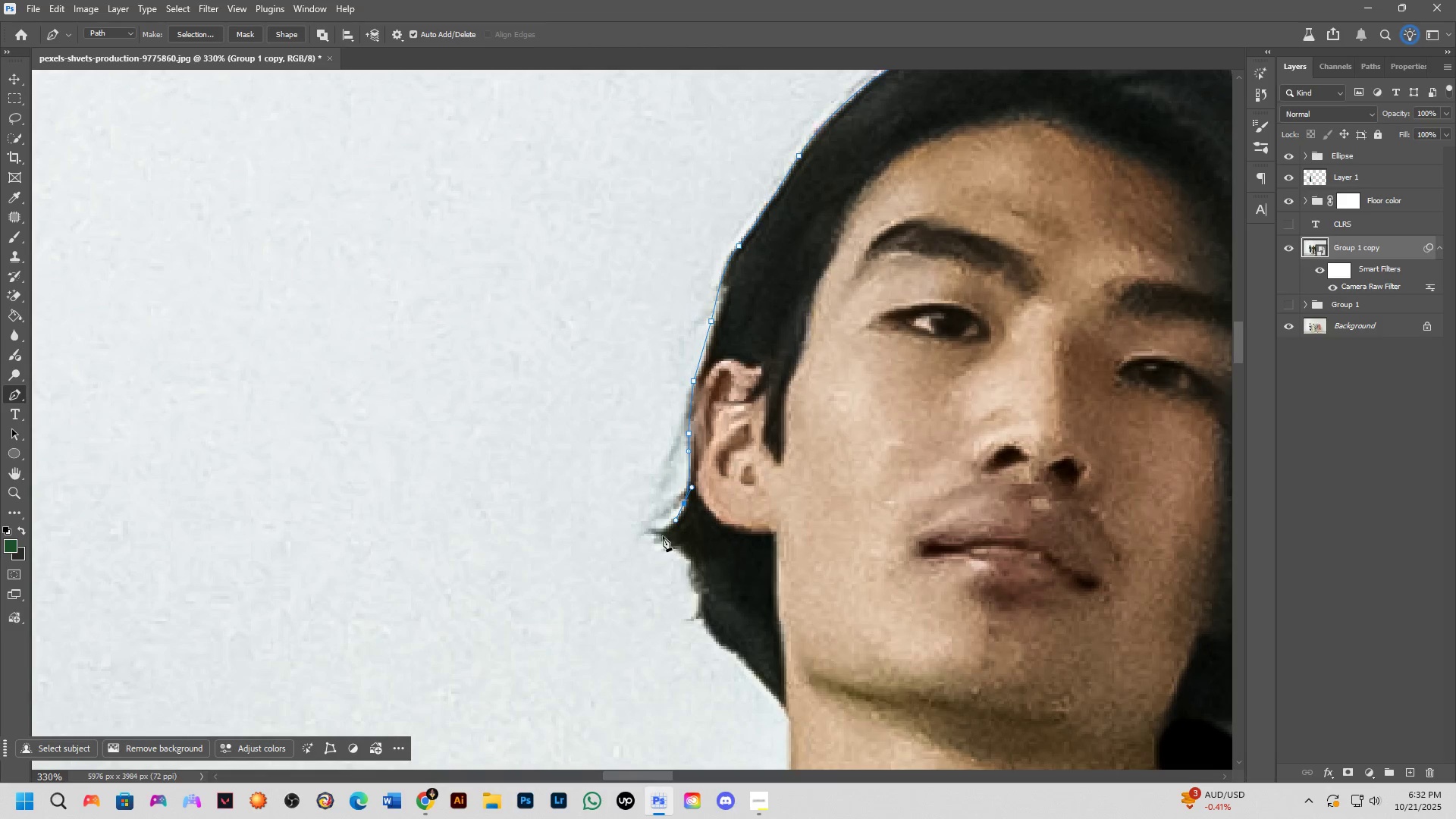 
double_click([670, 549])
 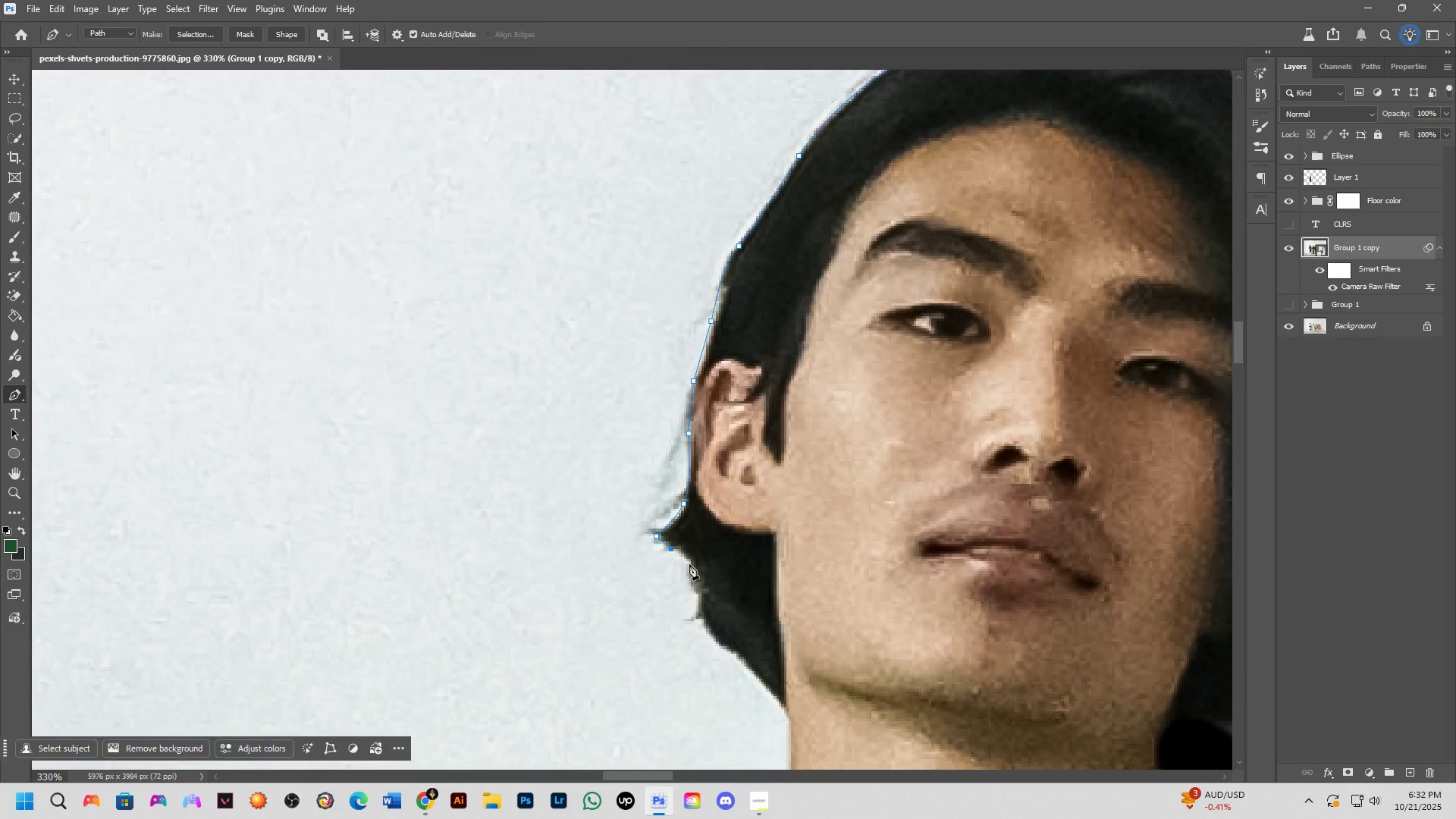 
hold_key(key=Space, duration=0.43)
 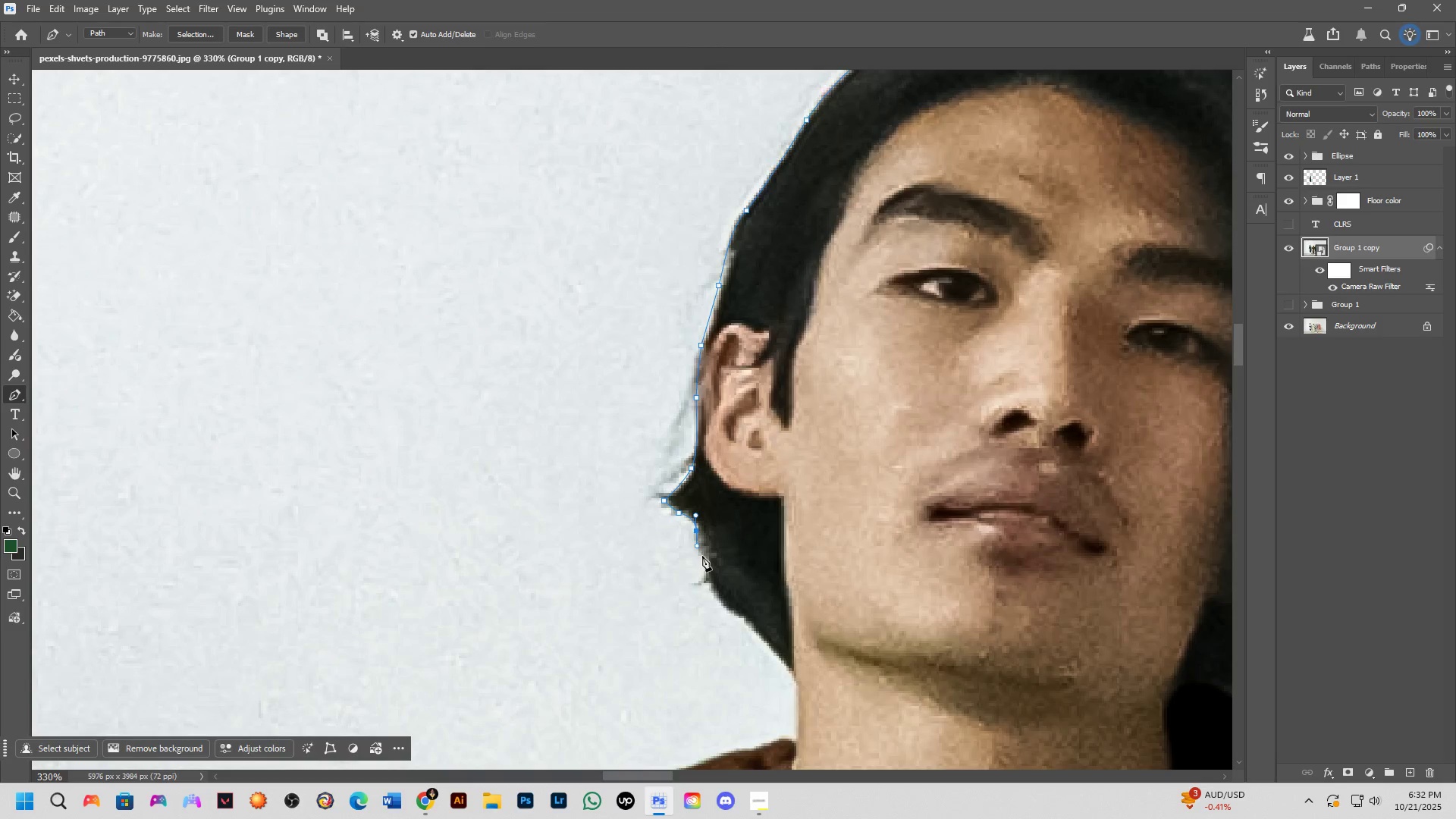 
double_click([706, 580])
 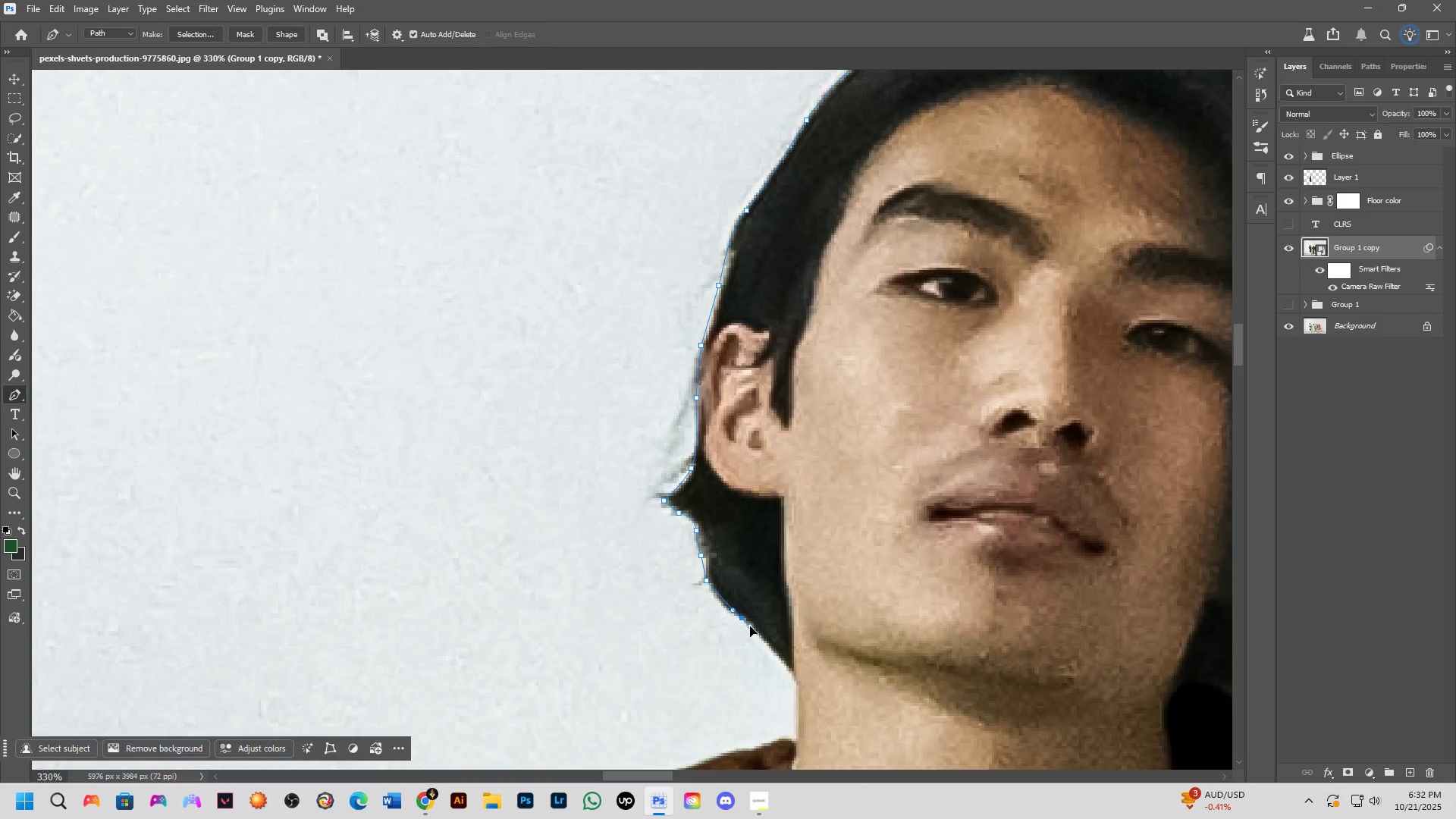 
hold_key(key=Space, duration=0.48)
 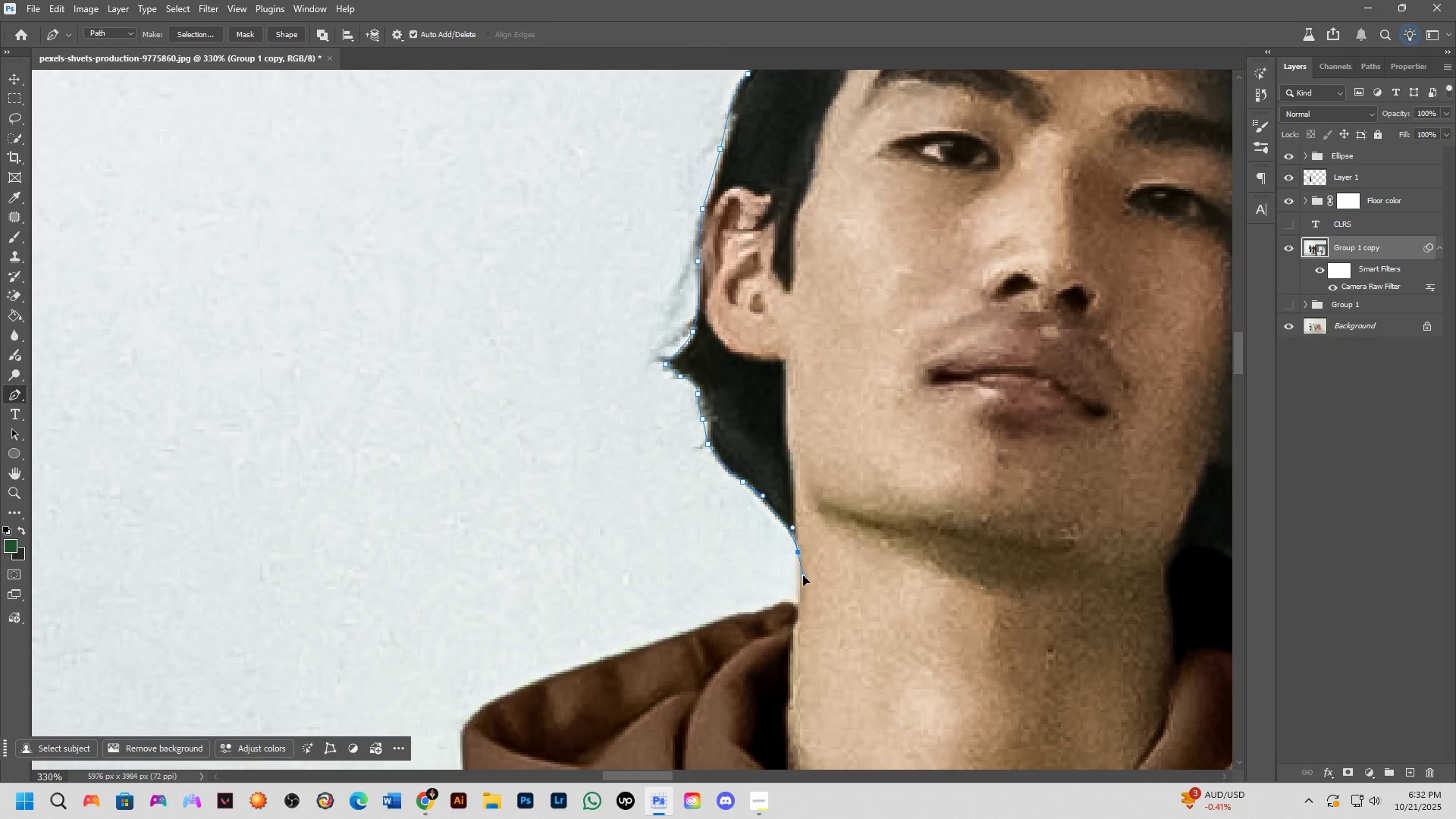 
hold_key(key=AltLeft, duration=0.56)
left_click([799, 551])
 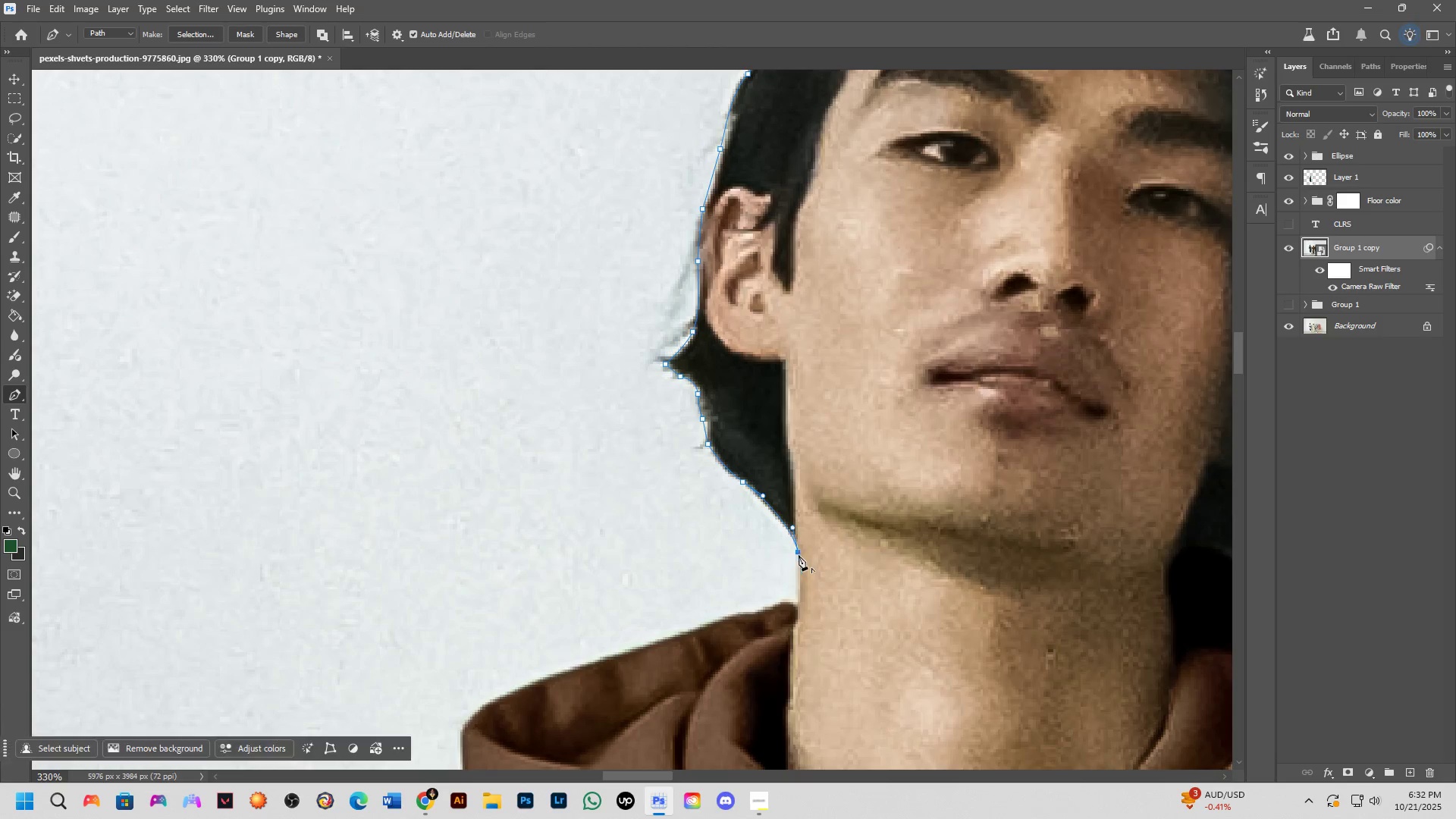 
left_click([795, 605])
 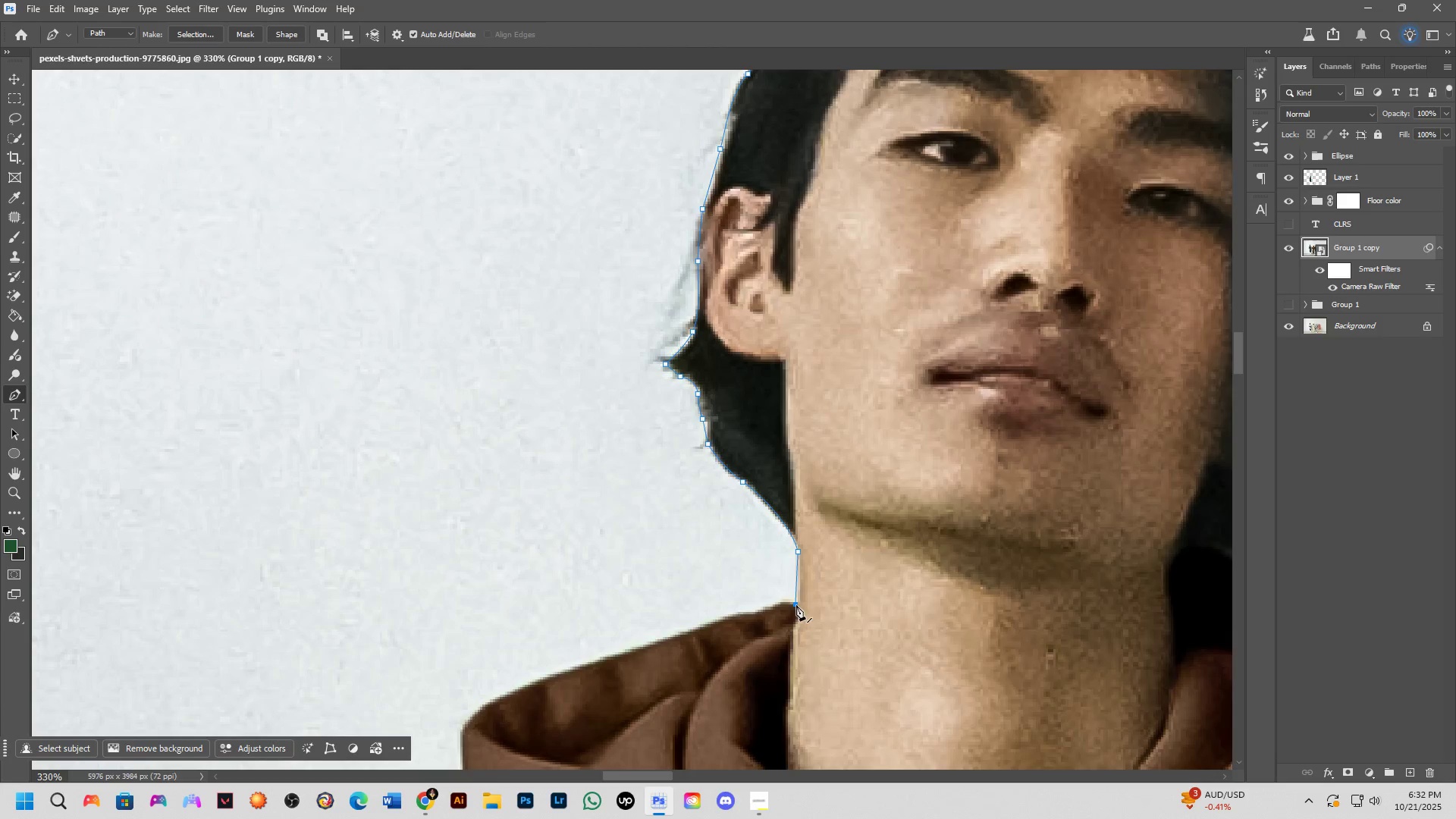 
scroll: coordinate [838, 675], scroll_direction: down, amount: 5.0
 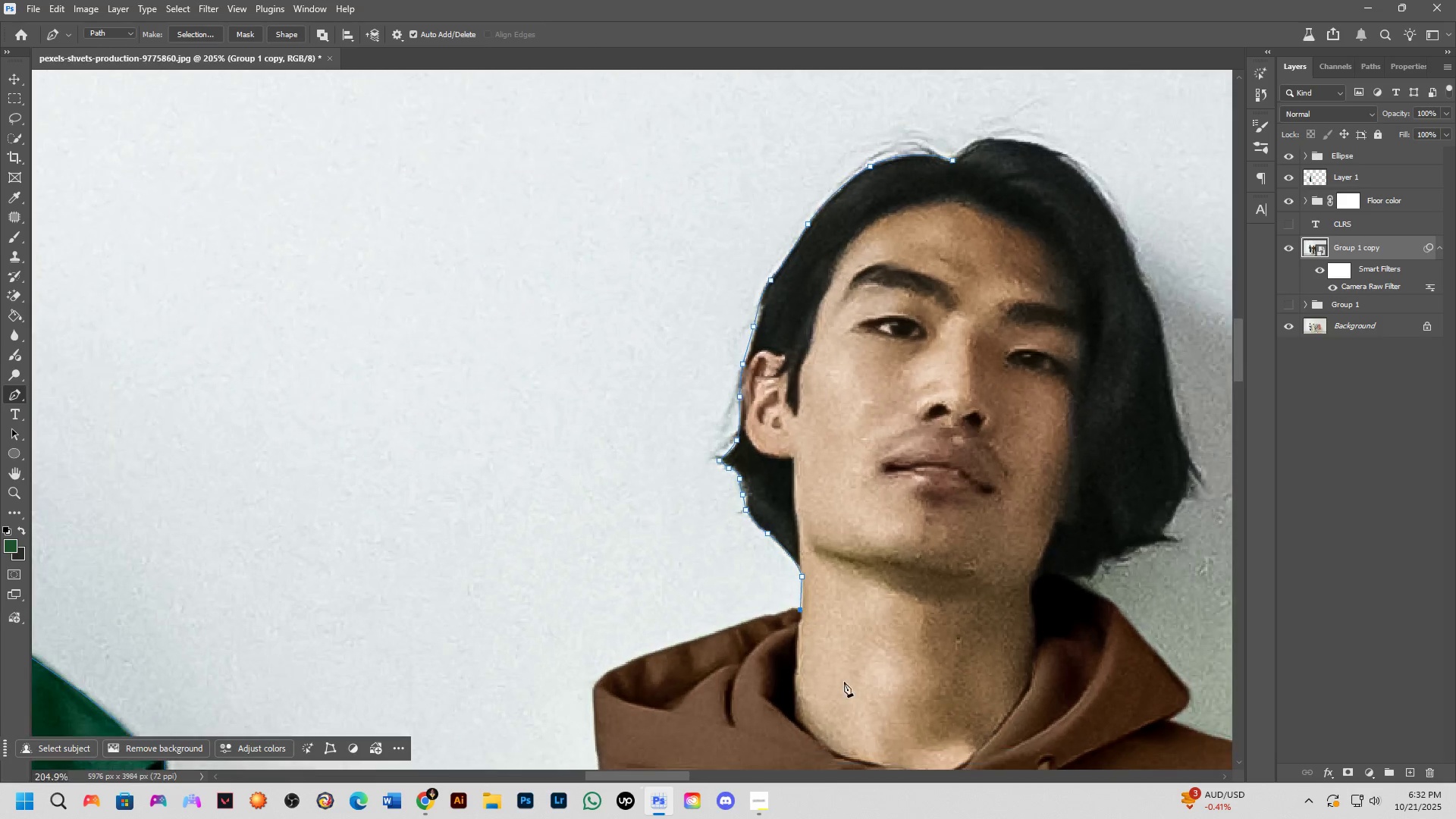 
hold_key(key=Space, duration=0.58)
 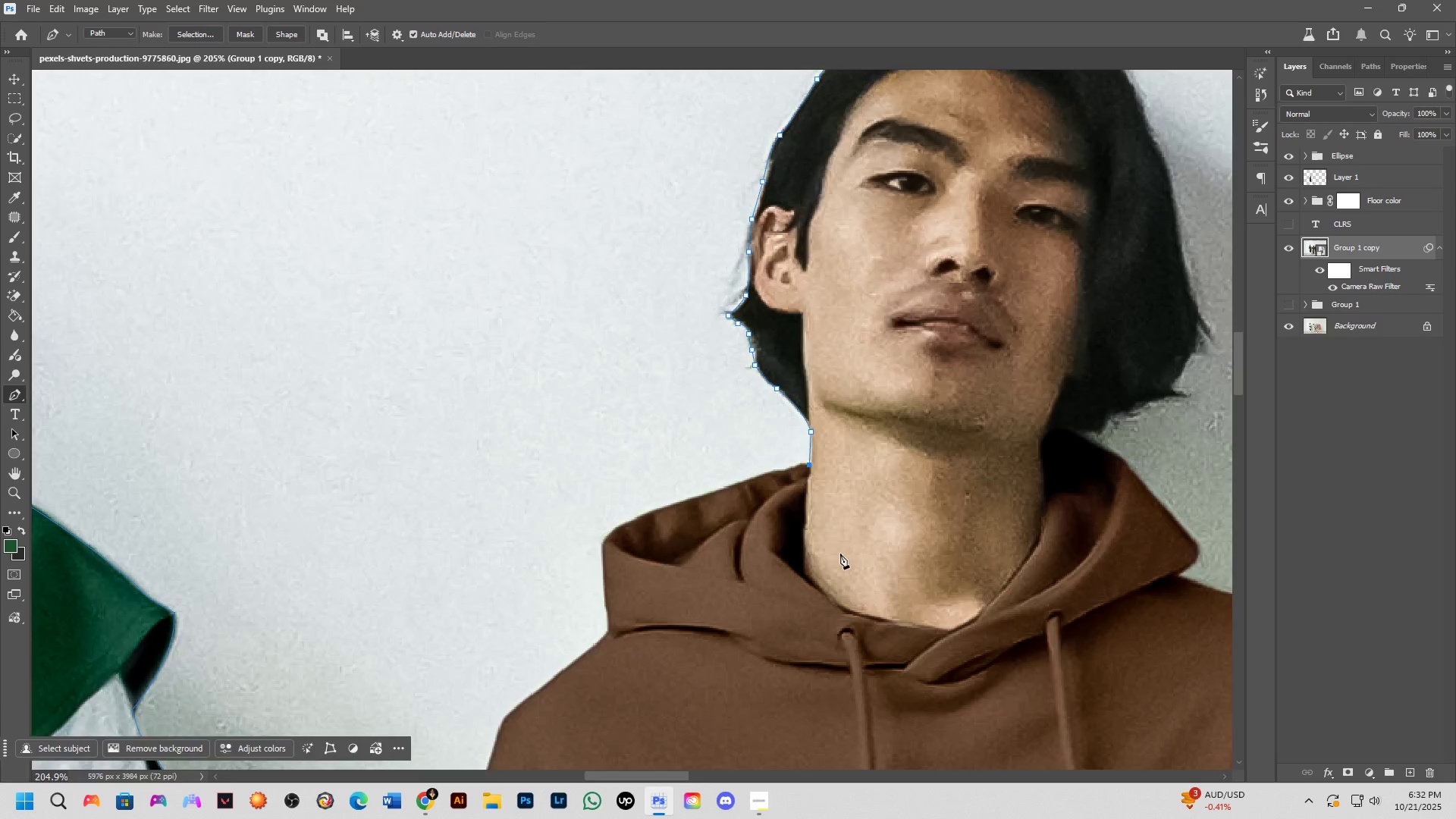 
scroll: coordinate [839, 553], scroll_direction: down, amount: 4.0
 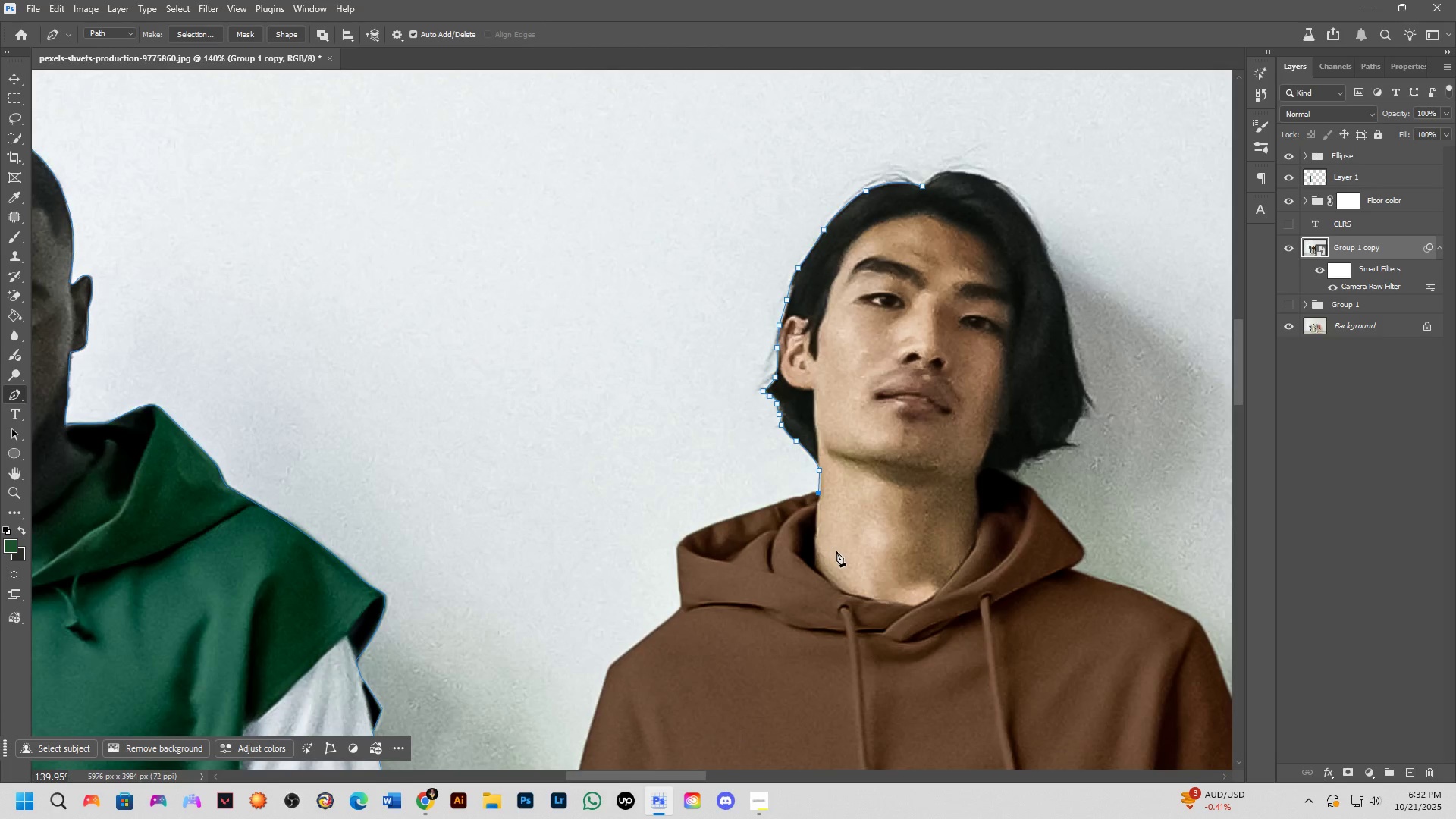 
key(Alt+Tab)